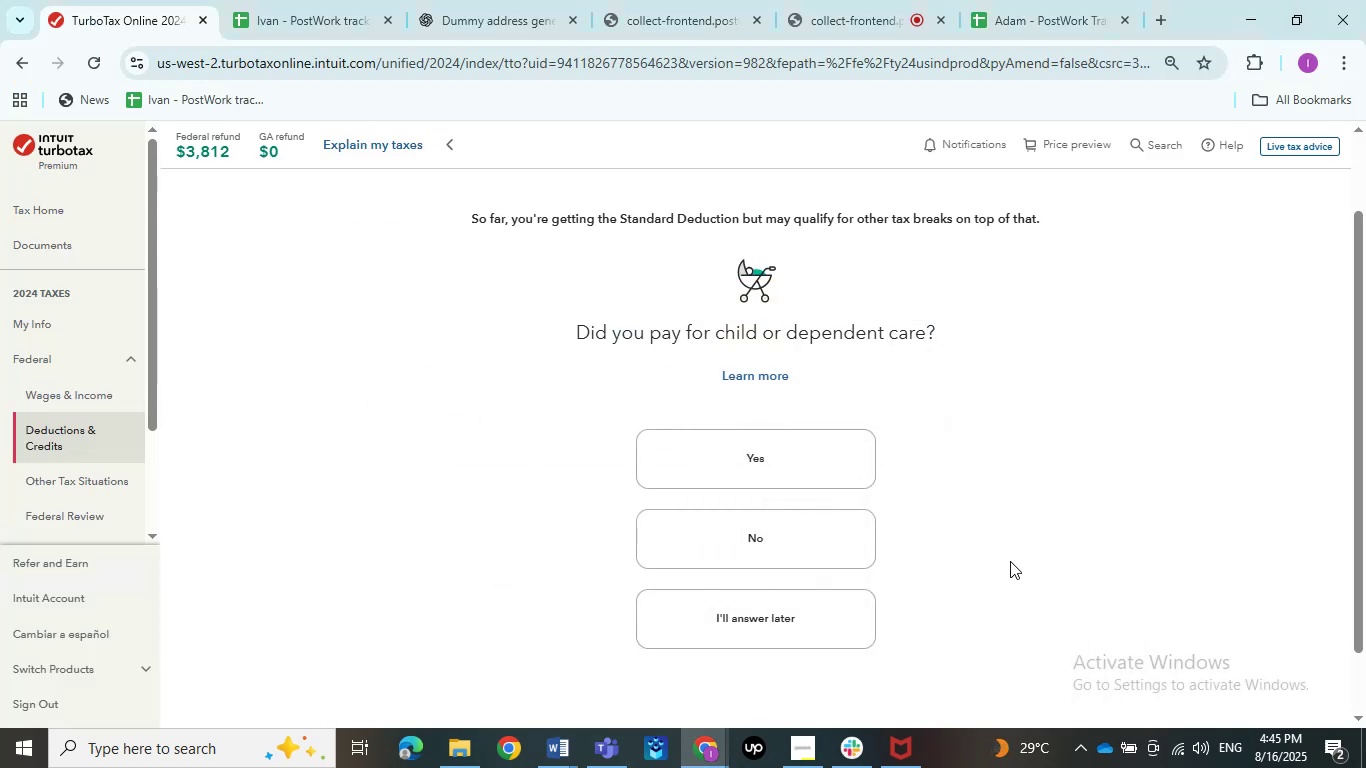 
left_click([857, 558])
 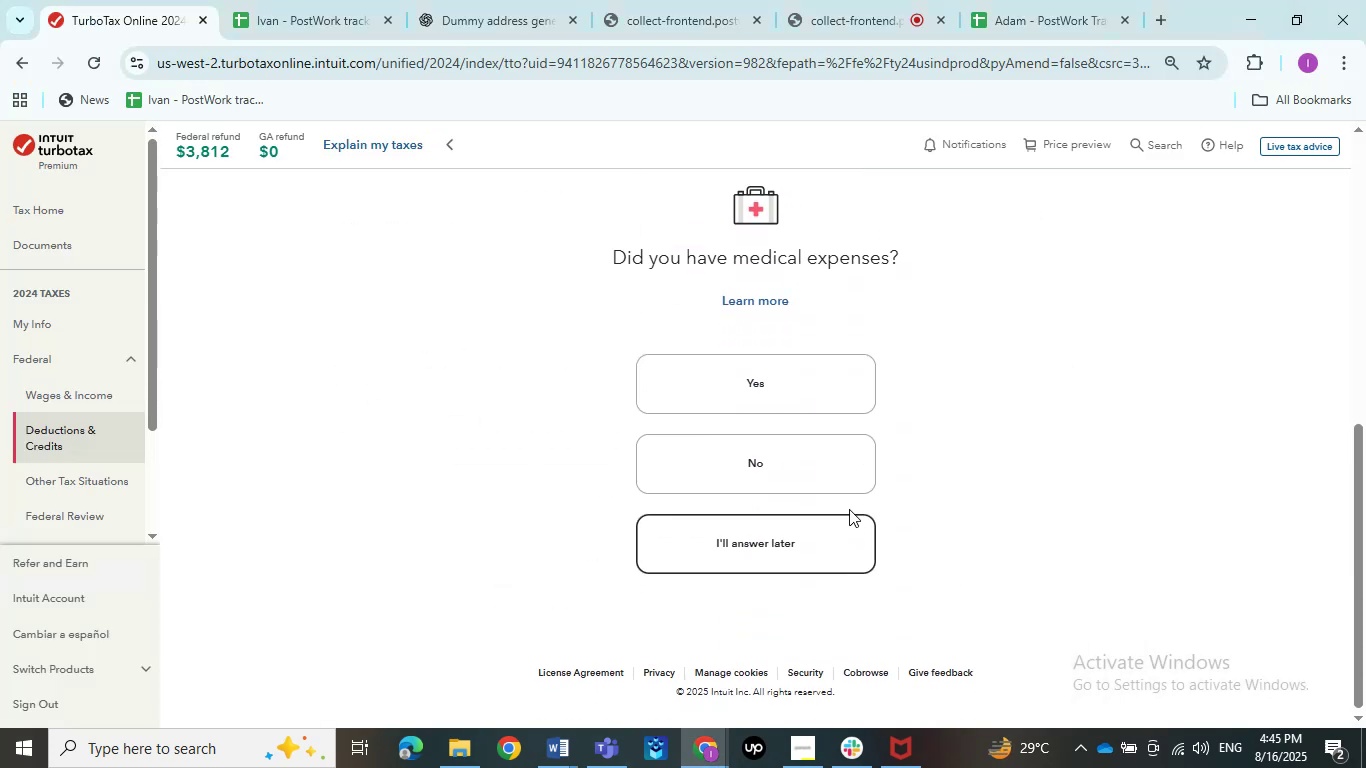 
left_click([847, 478])
 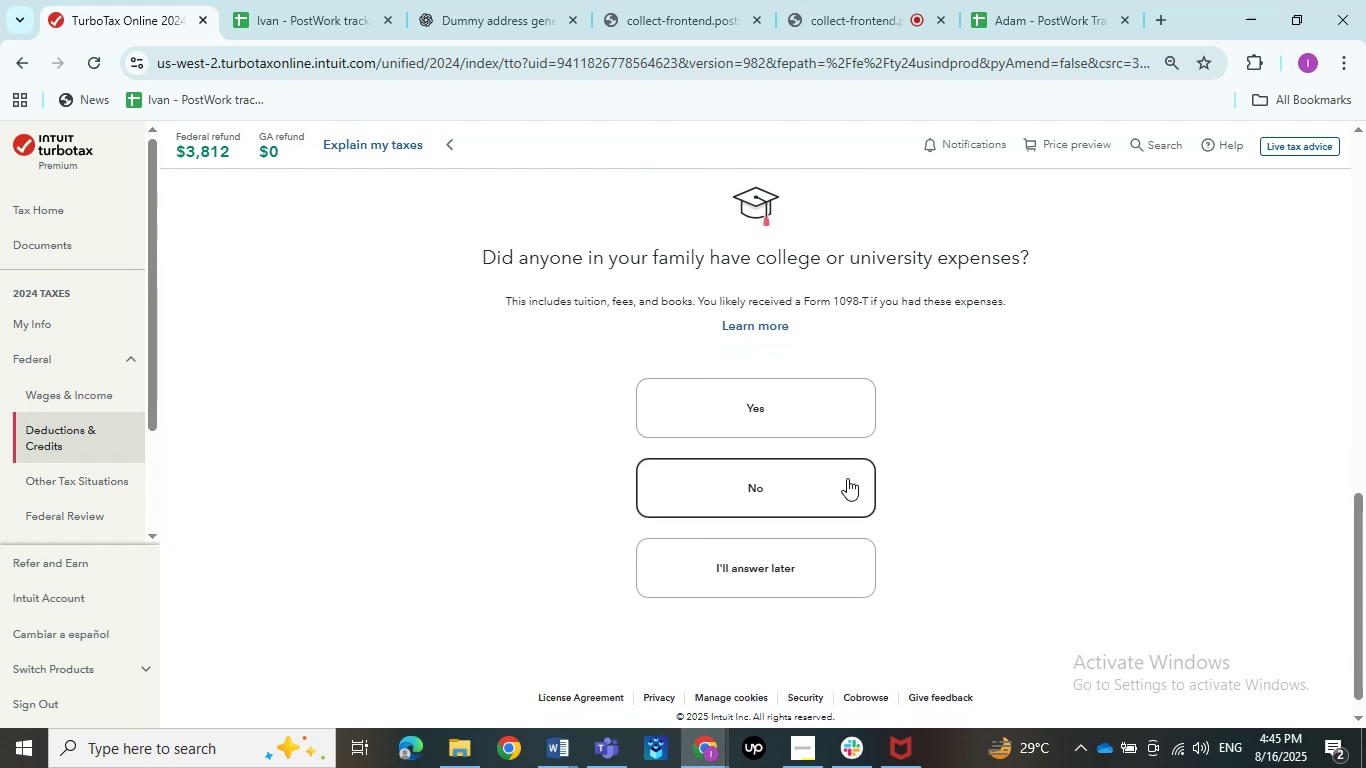 
left_click([847, 478])
 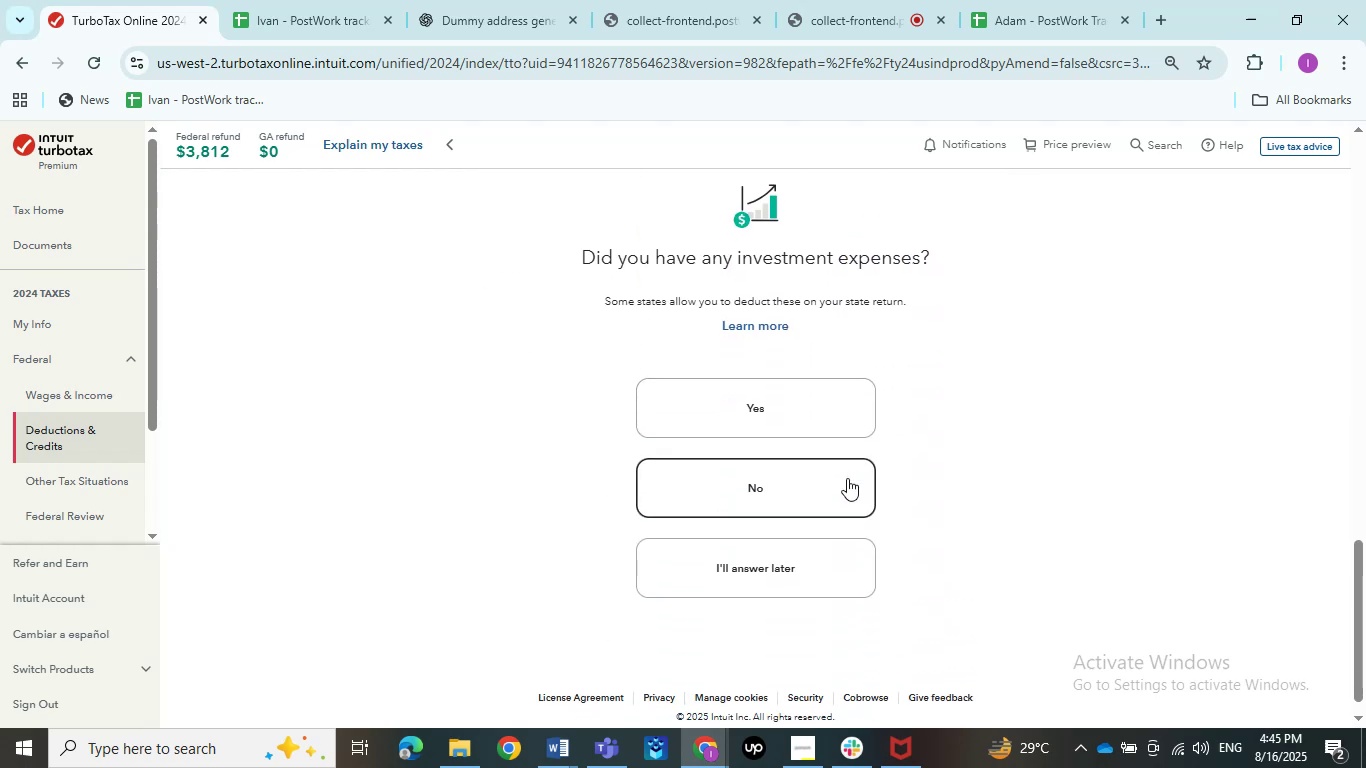 
left_click([847, 478])
 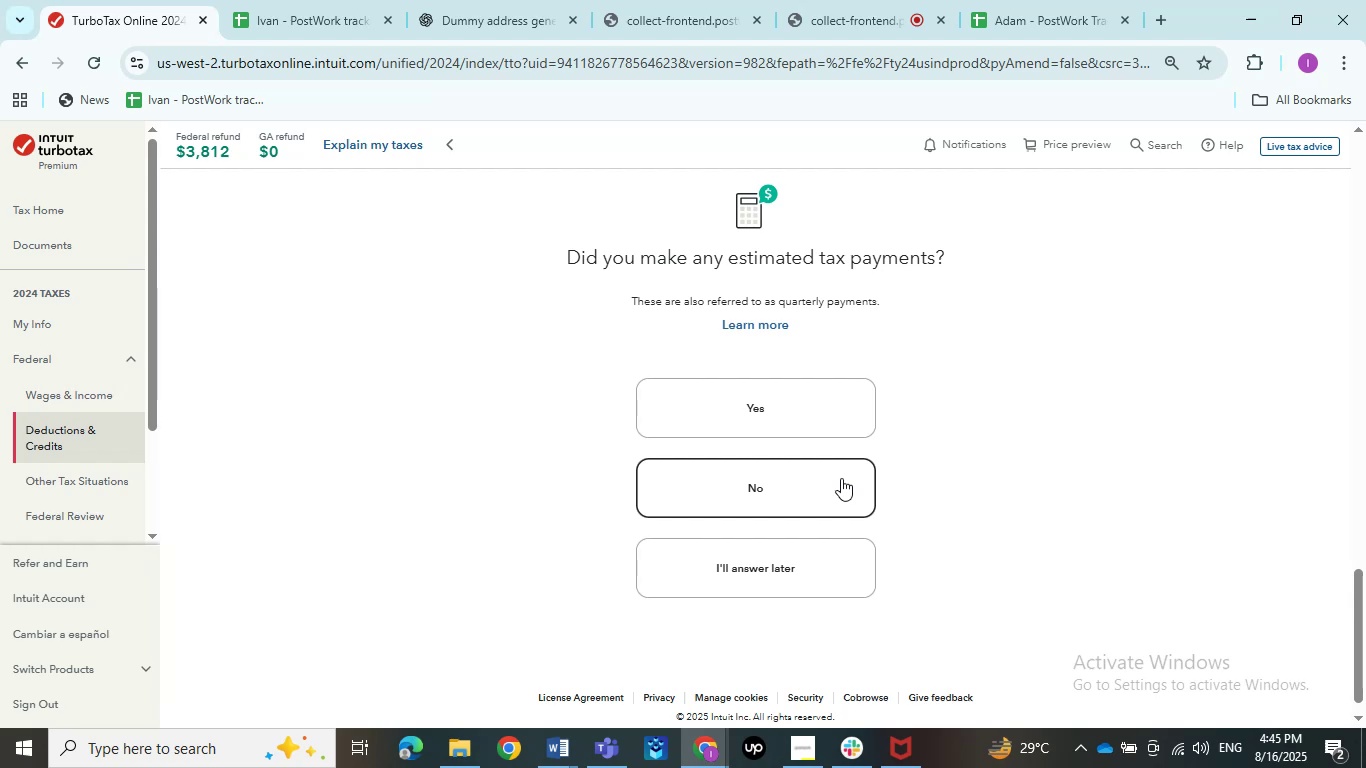 
wait(20.06)
 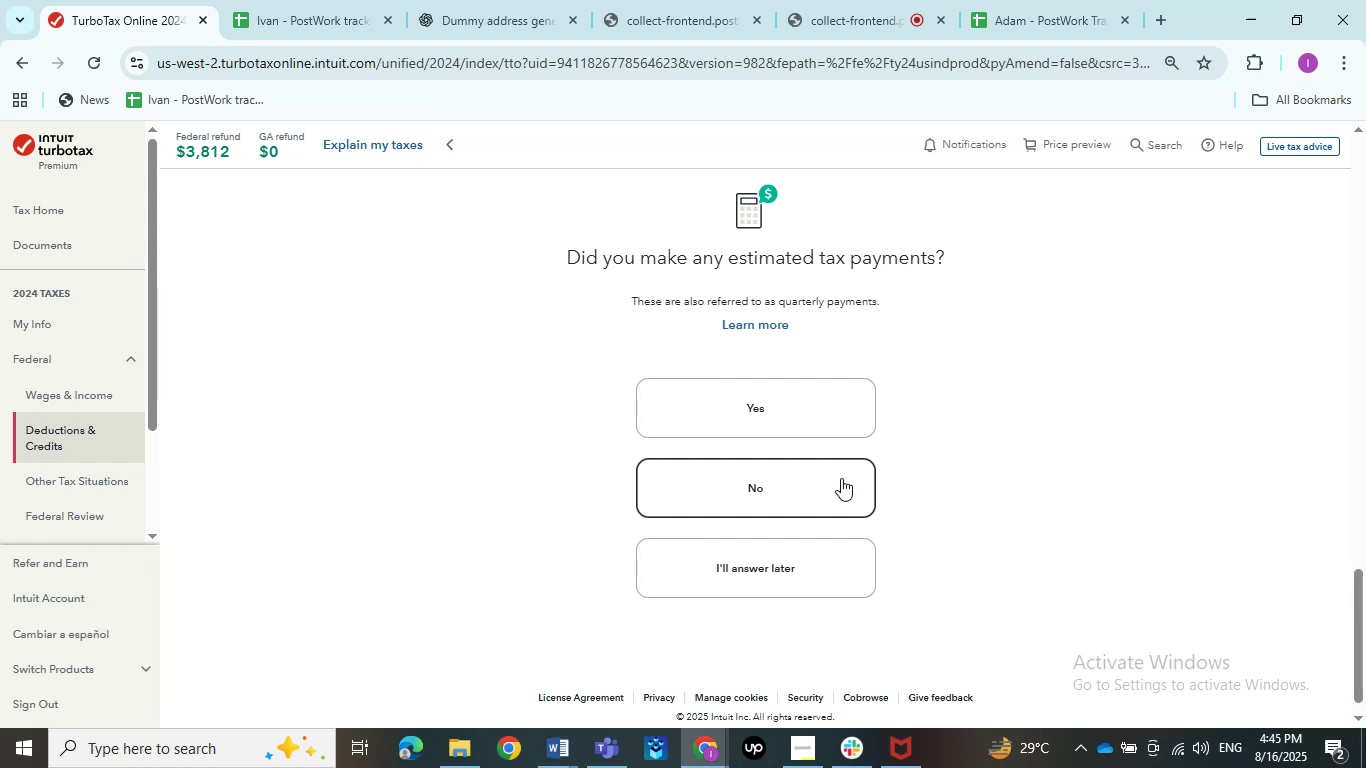 
left_click([841, 478])
 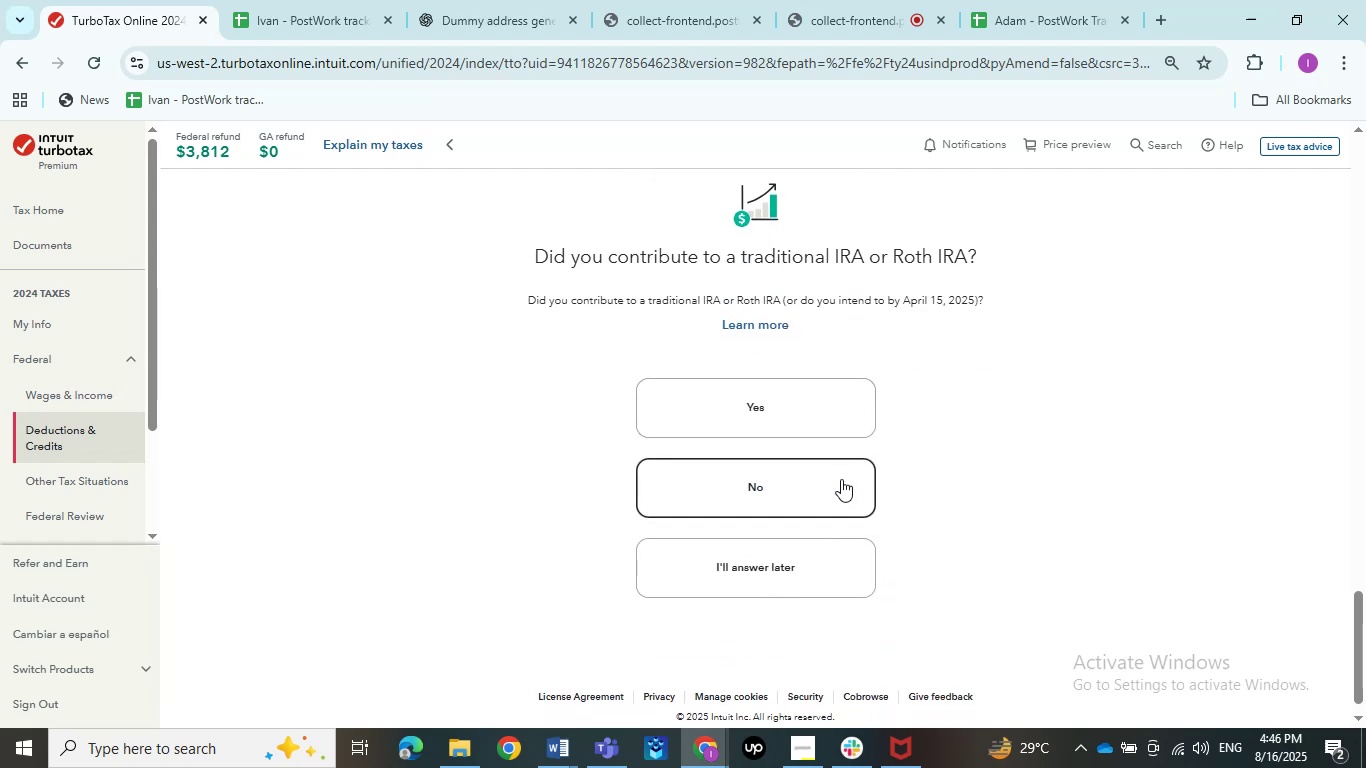 
left_click([841, 479])
 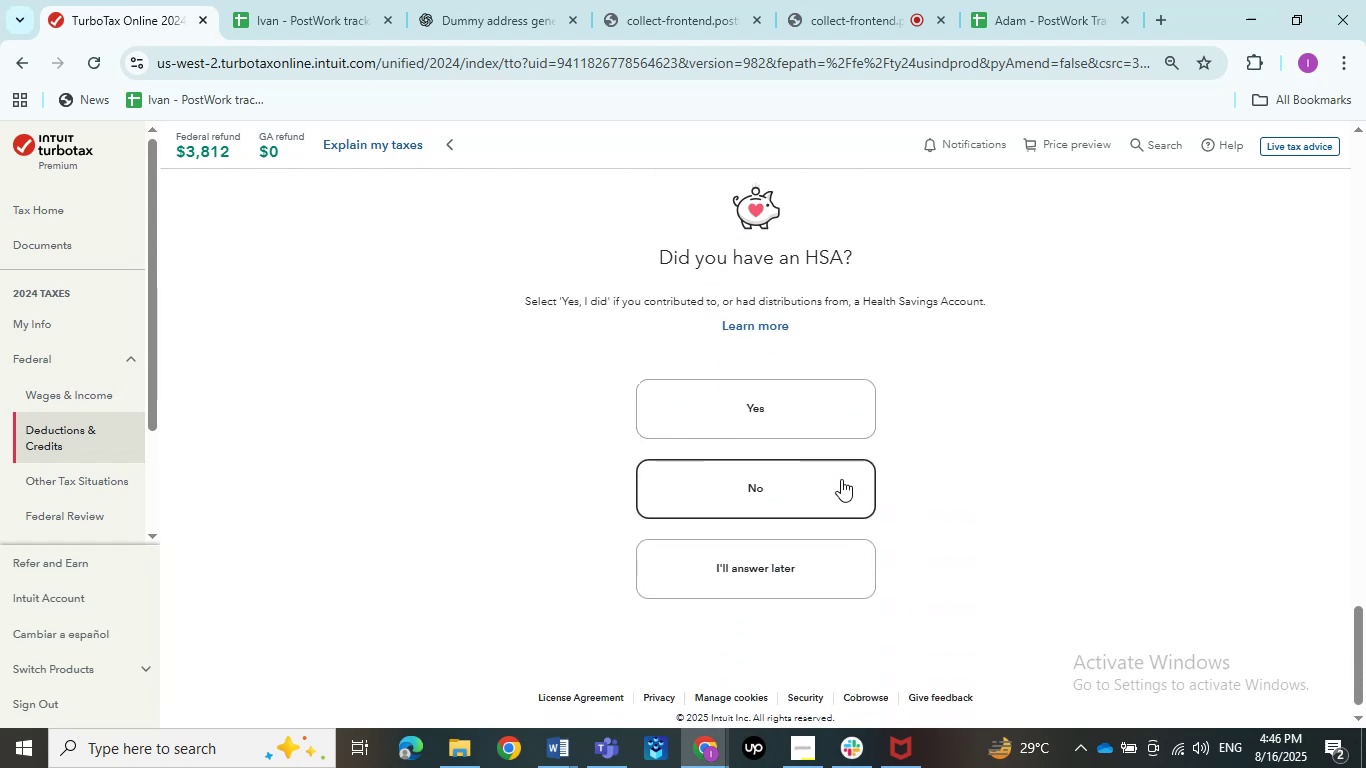 
left_click([841, 479])
 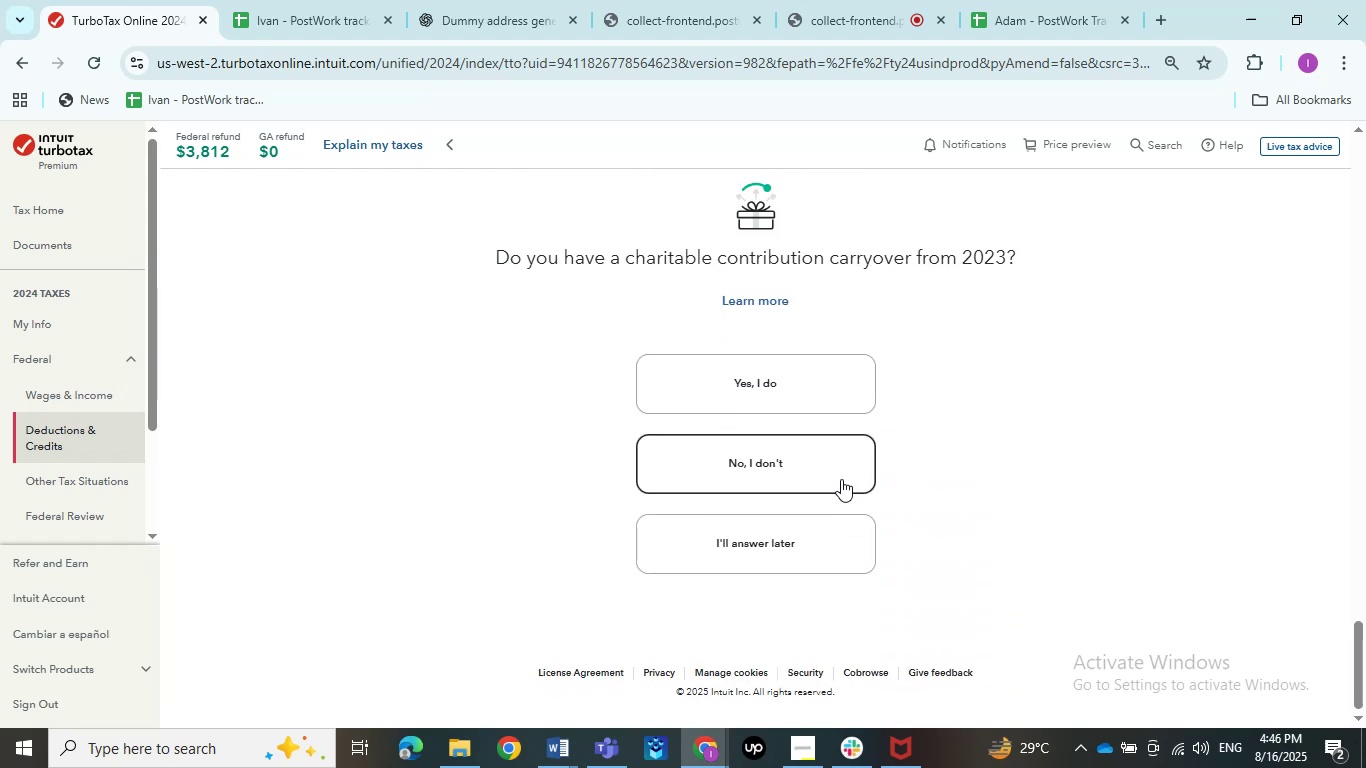 
left_click([841, 479])
 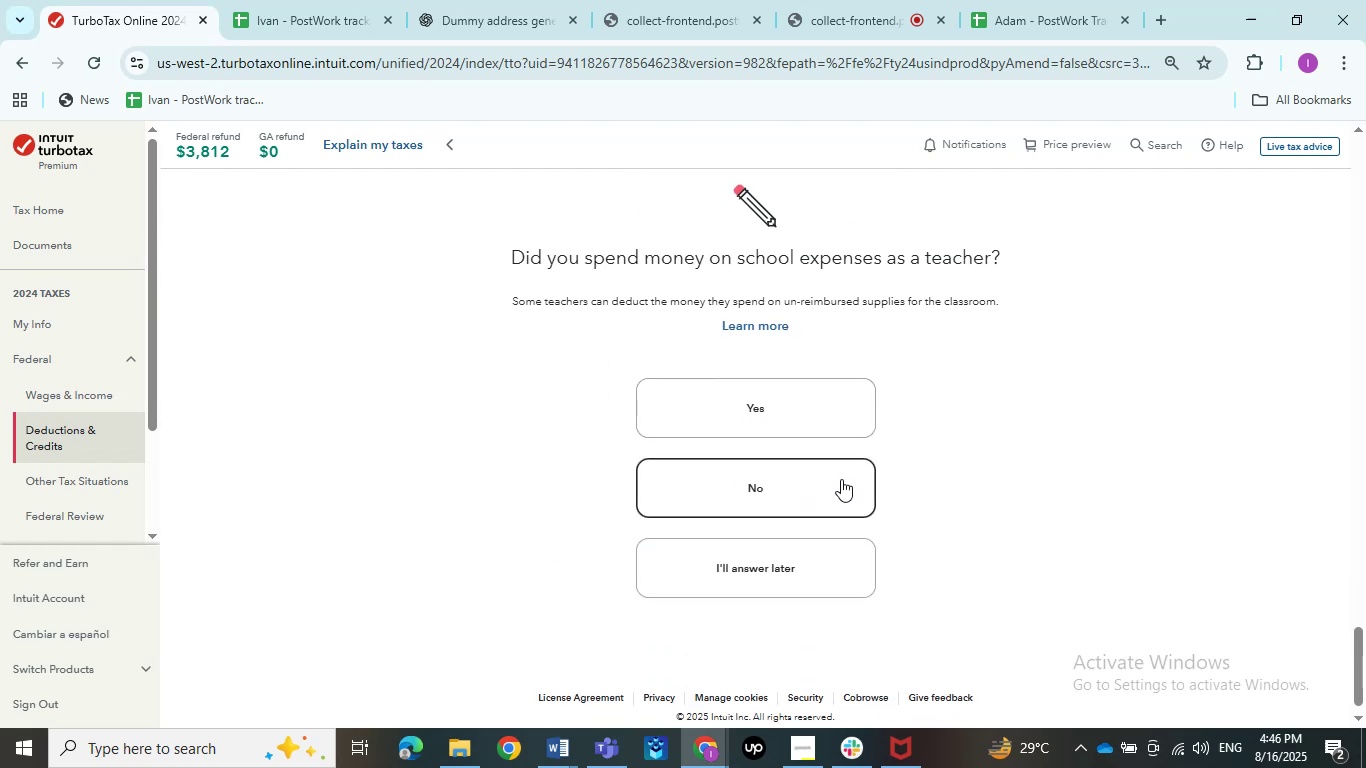 
left_click([841, 479])
 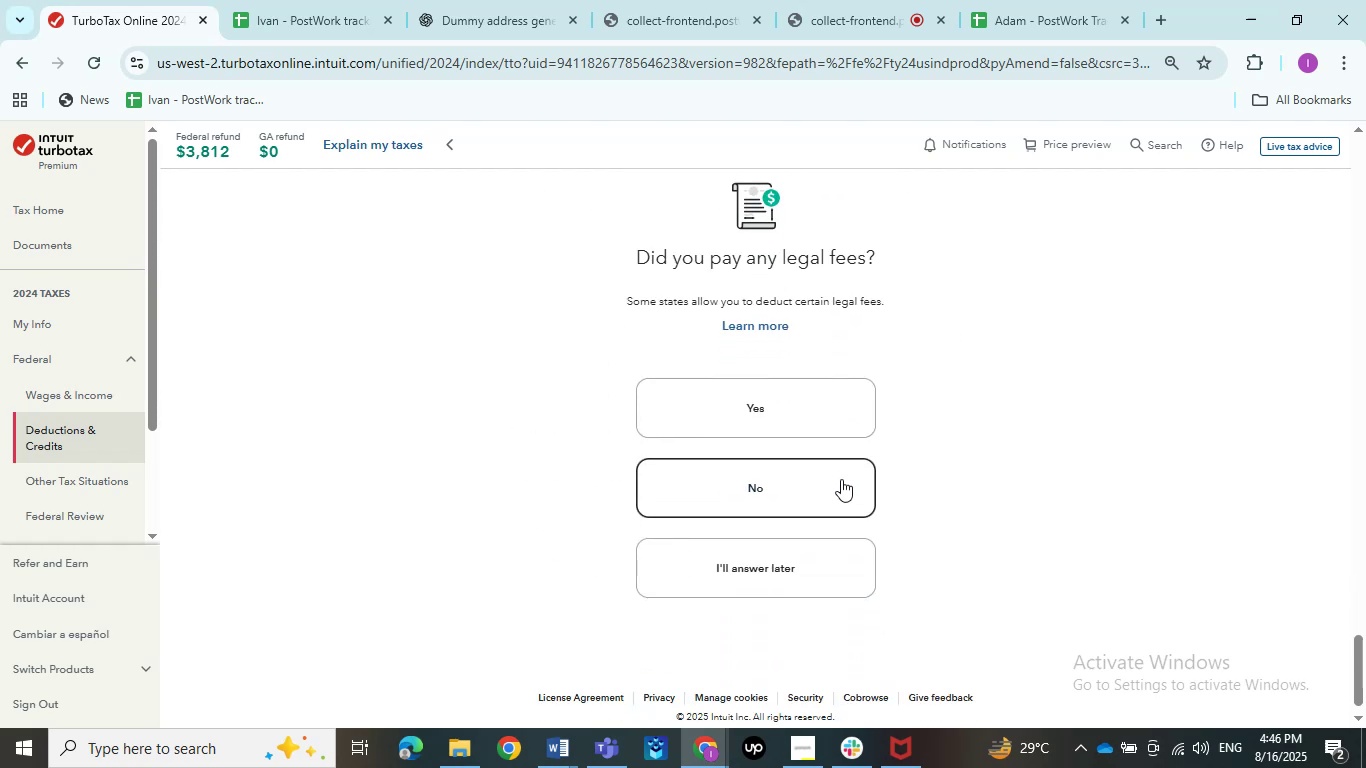 
left_click([841, 479])
 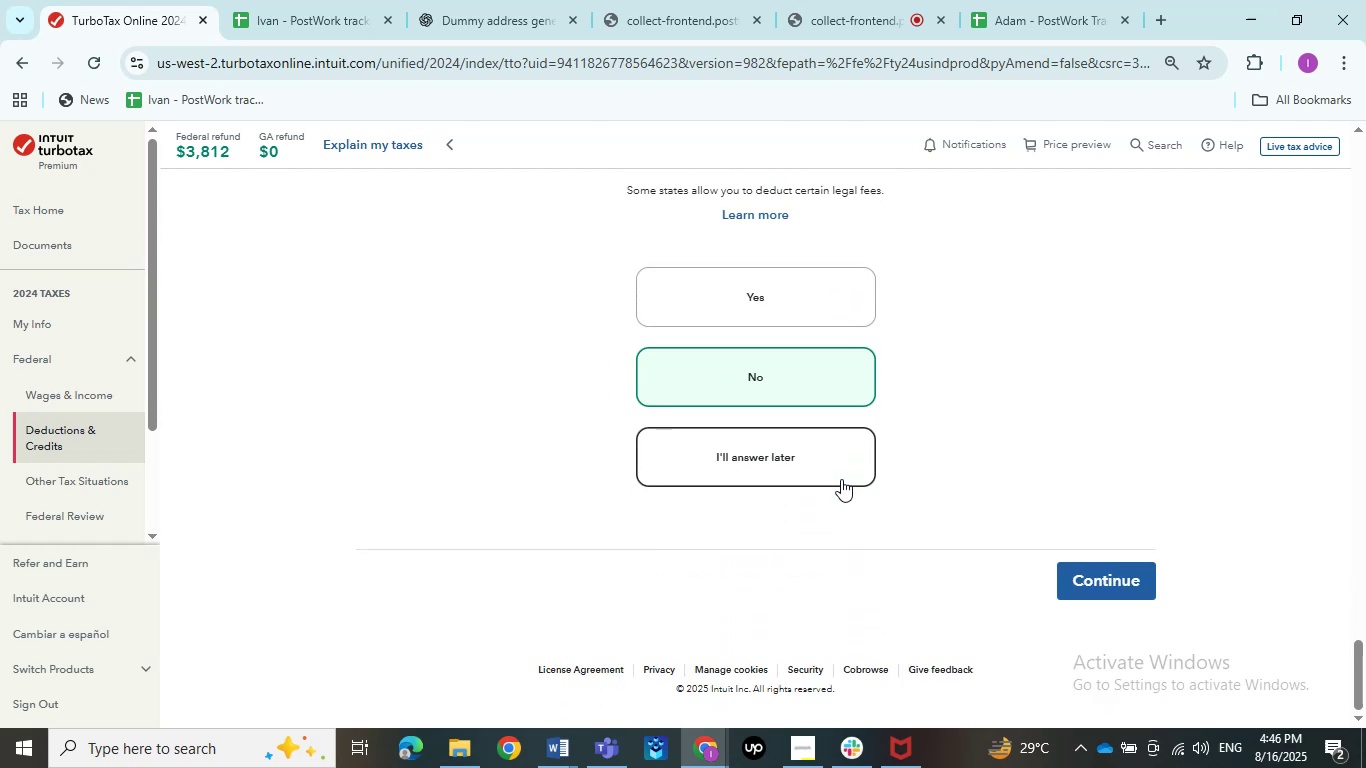 
scroll: coordinate [873, 593], scroll_direction: up, amount: 2.0
 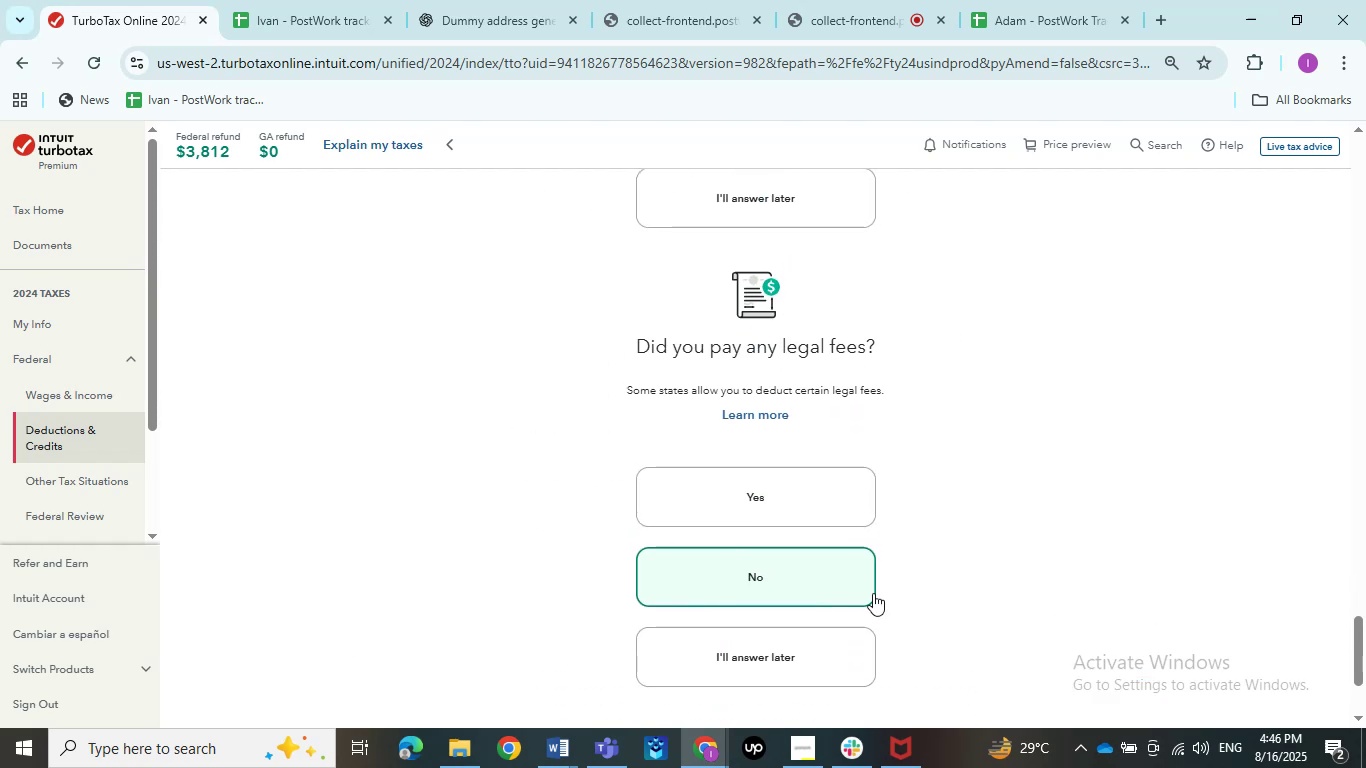 
scroll: coordinate [873, 593], scroll_direction: down, amount: 2.0
 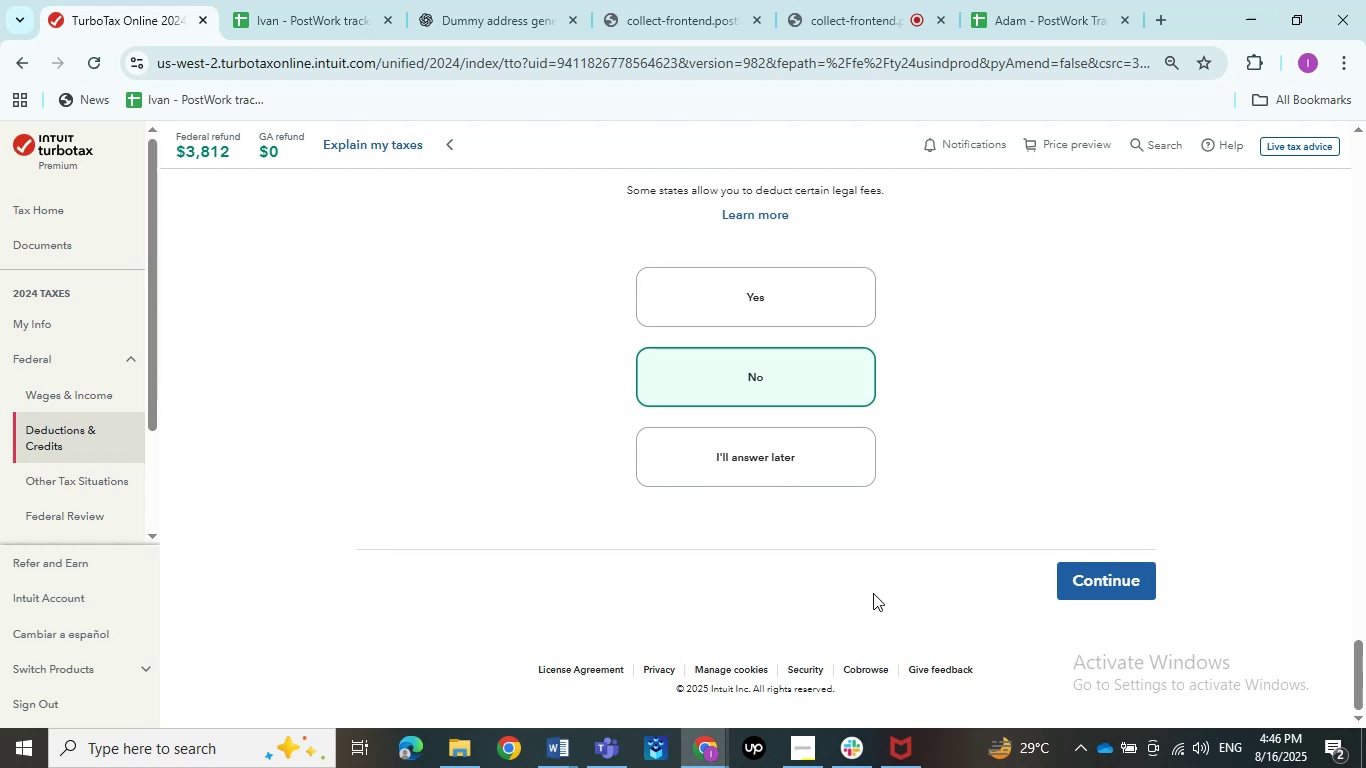 
left_click([1098, 584])
 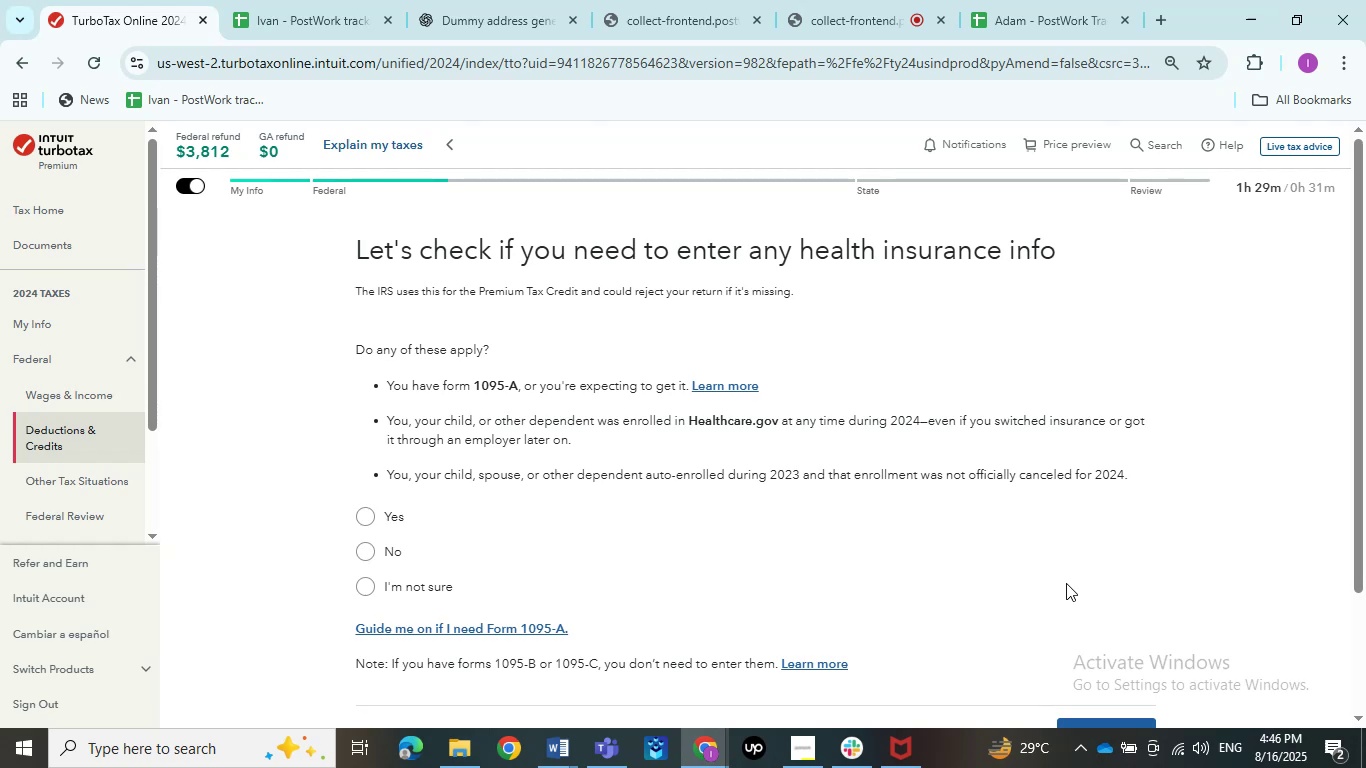 
wait(17.09)
 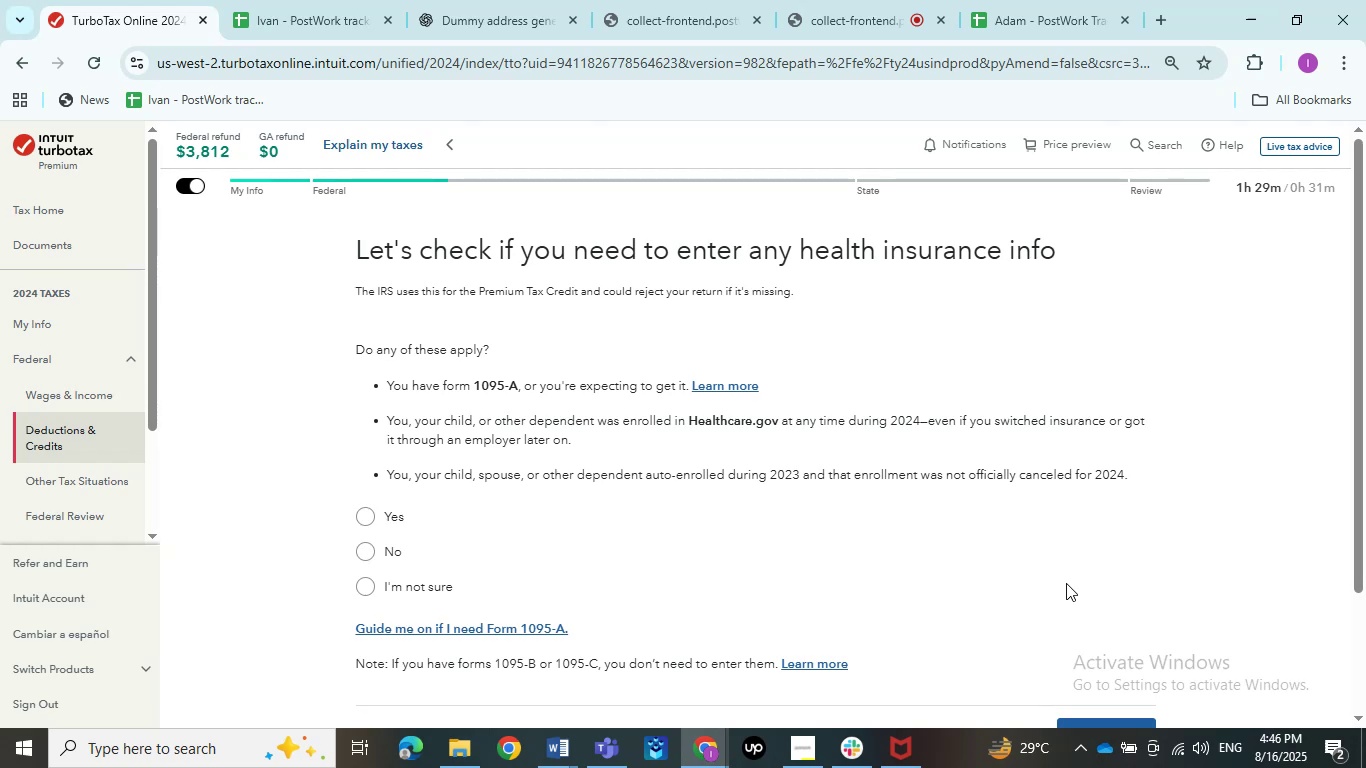 
left_click([364, 564])
 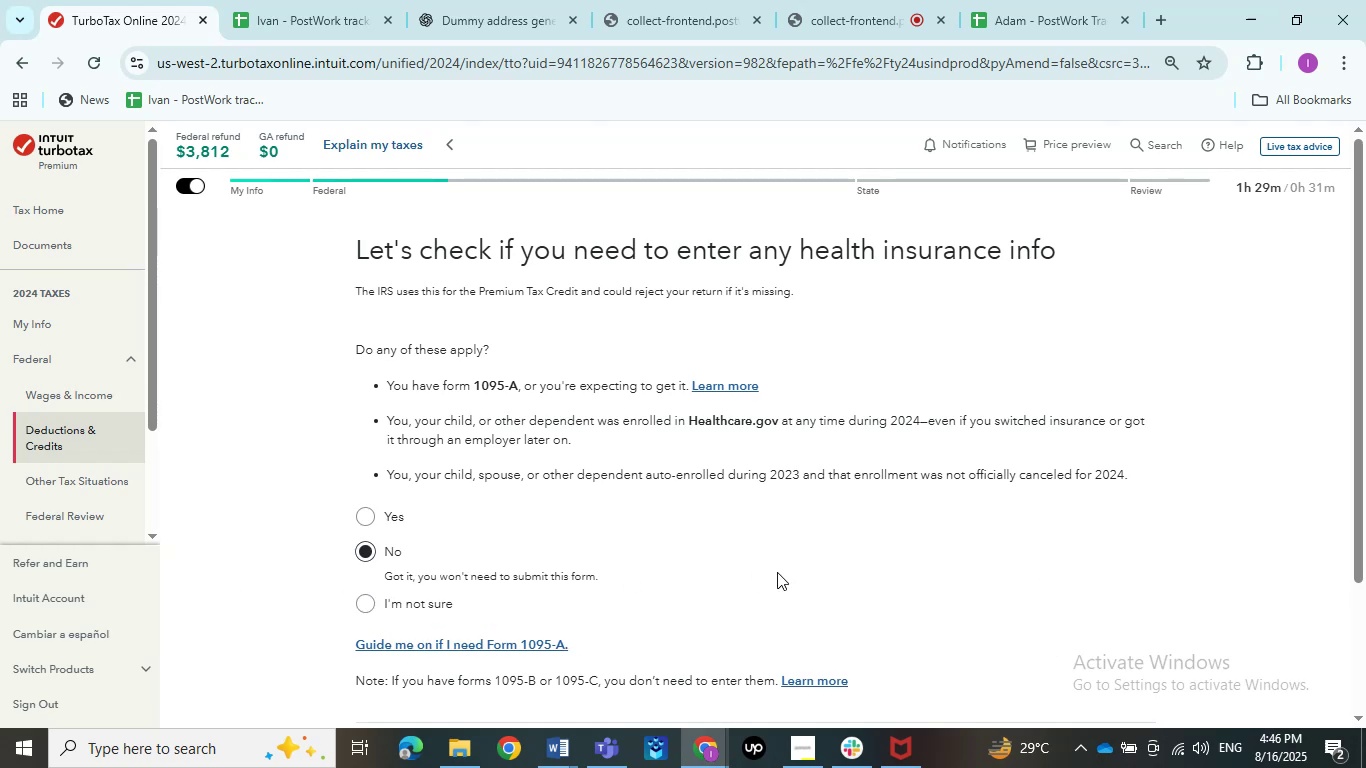 
scroll: coordinate [777, 572], scroll_direction: down, amount: 1.0
 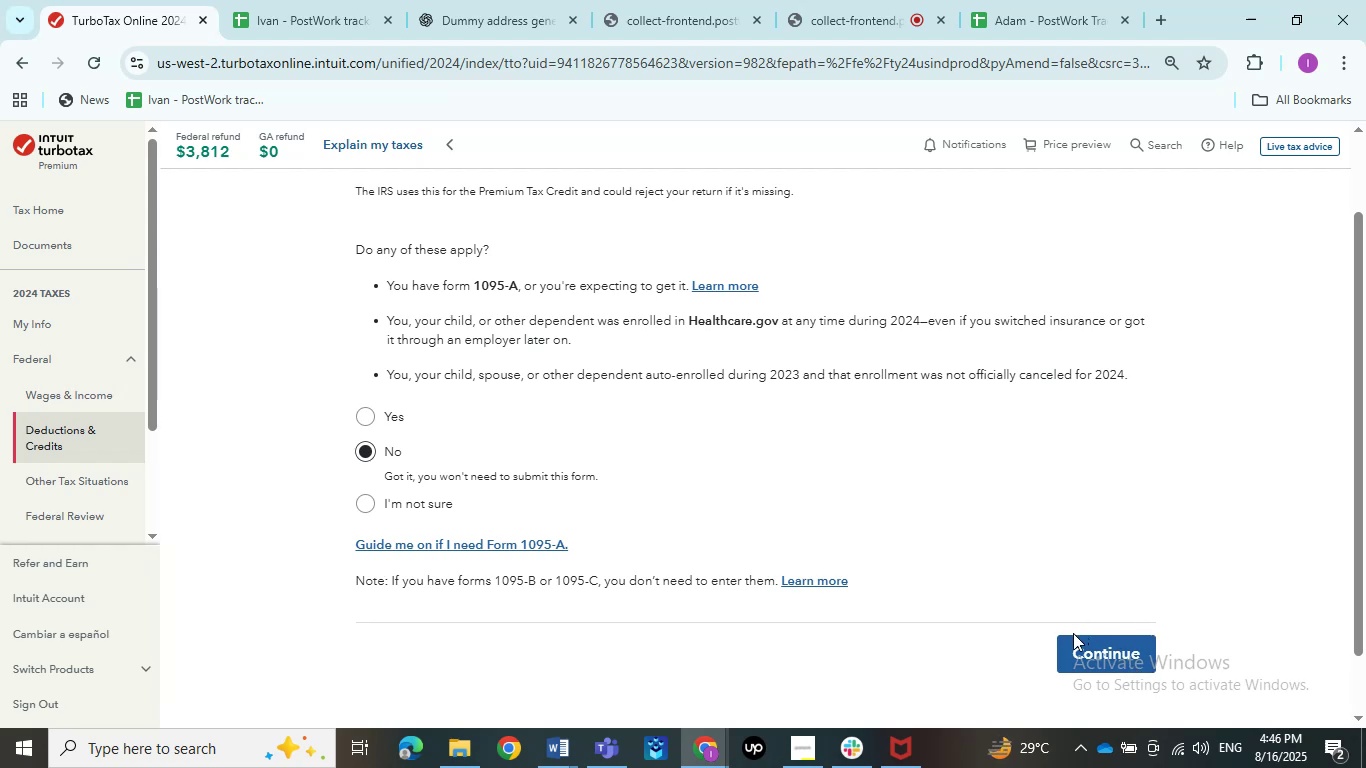 
wait(6.98)
 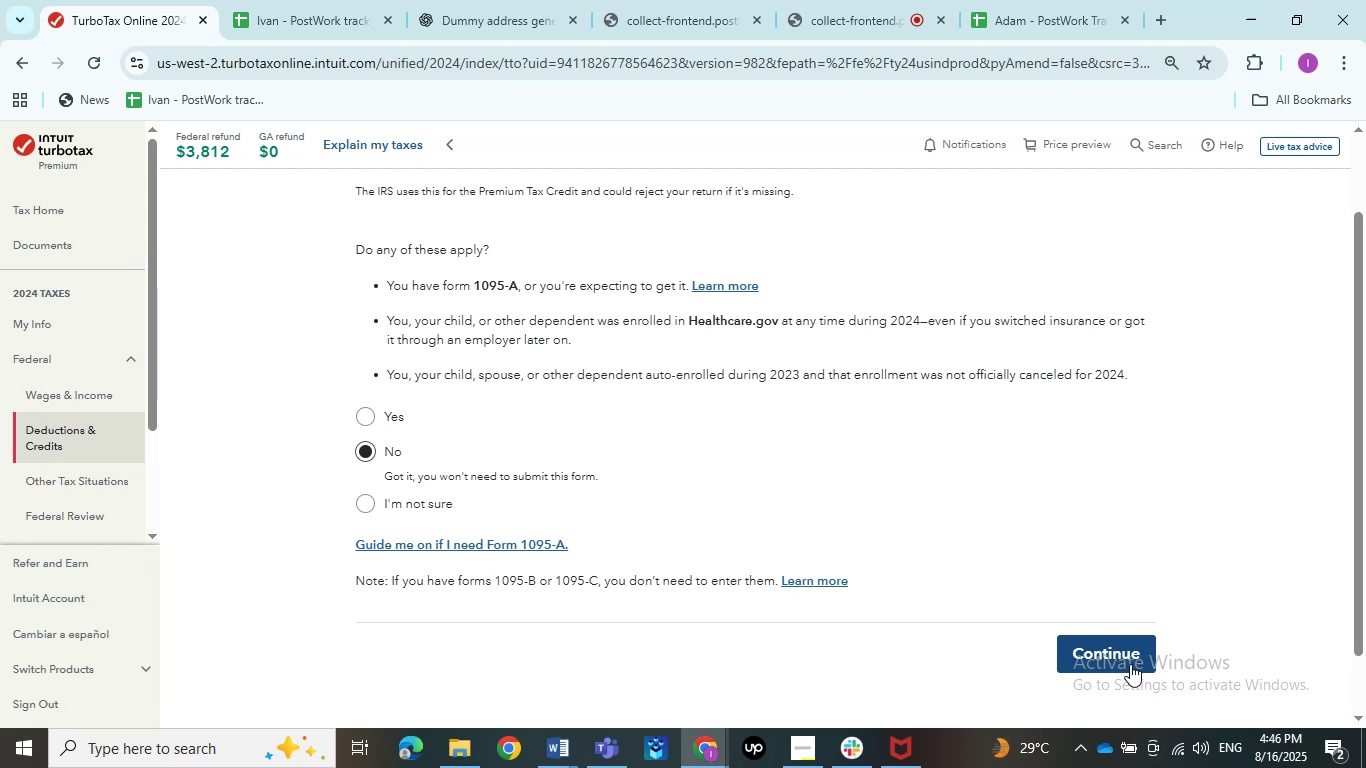 
left_click([1106, 655])
 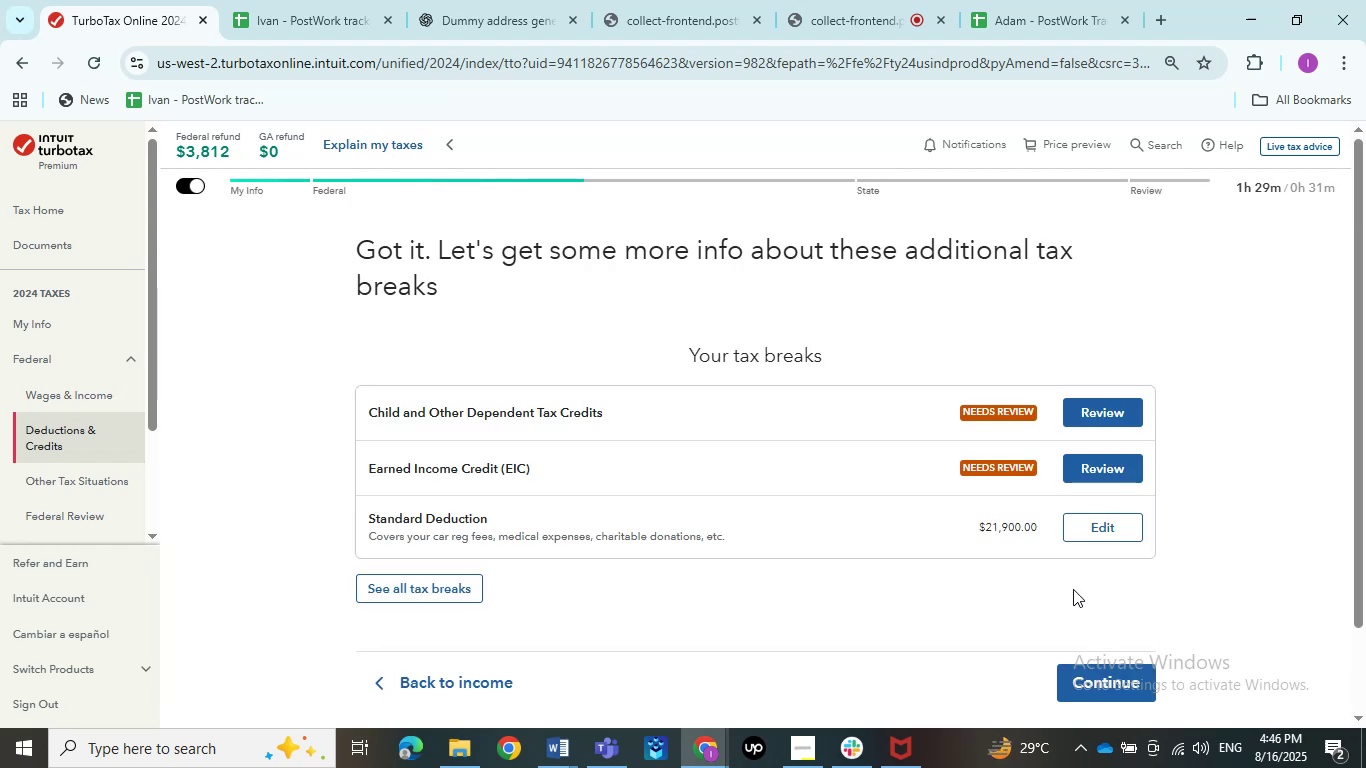 
left_click([1031, 0])
 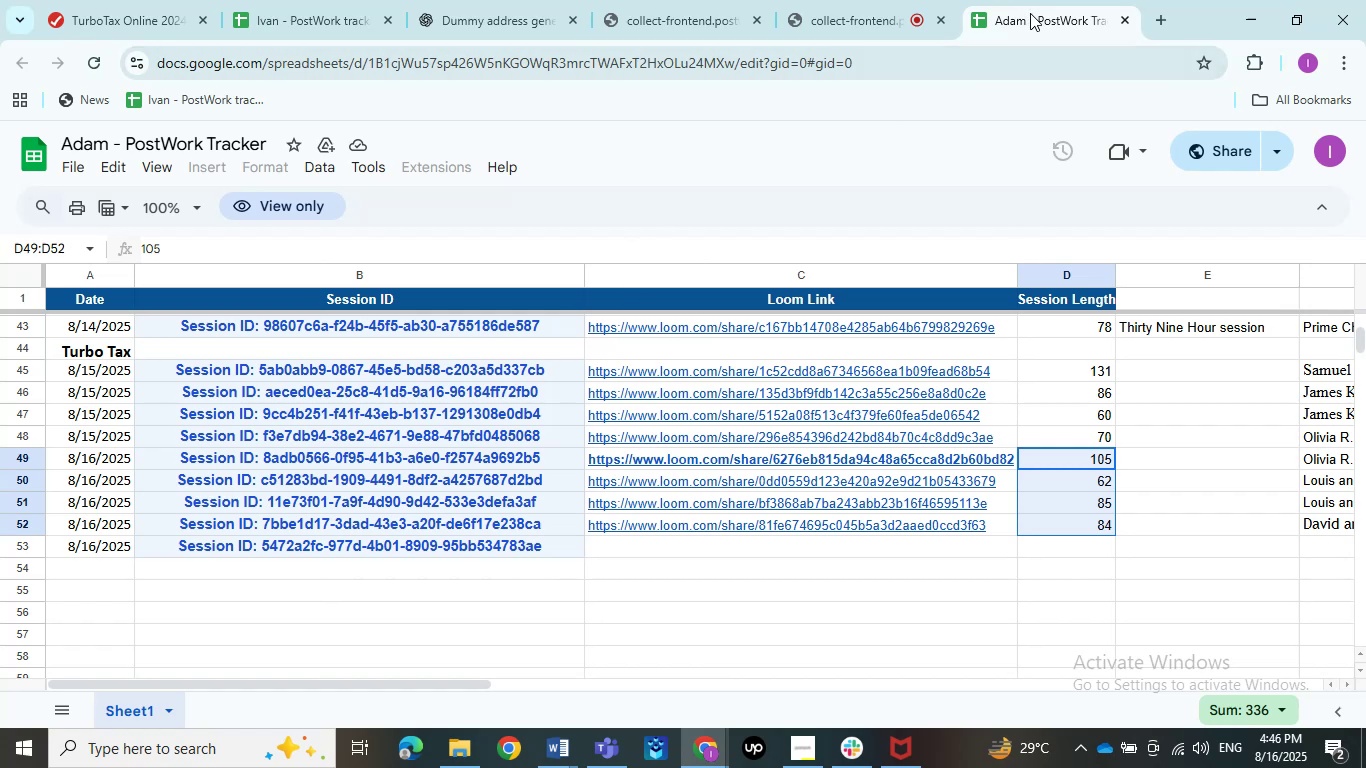 
left_click([1118, 15])
 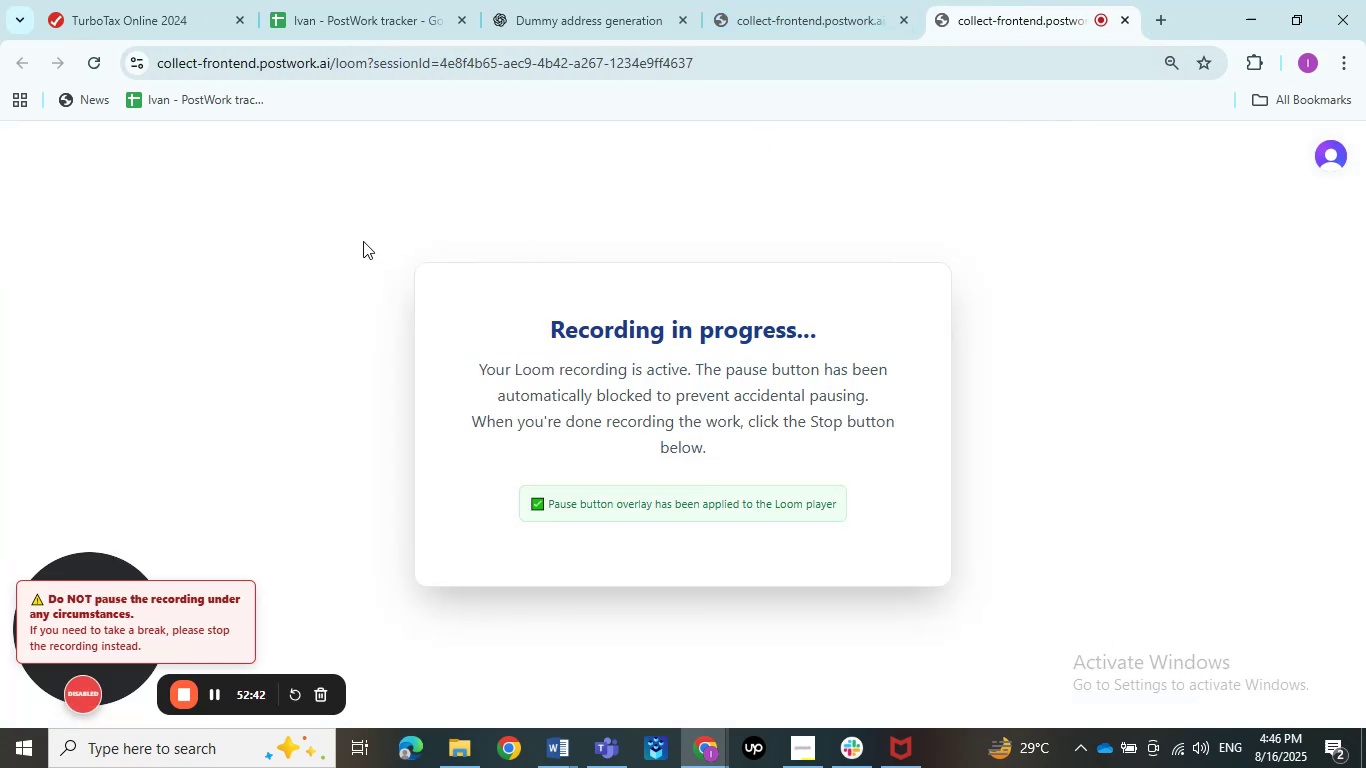 
left_click([150, 0])
 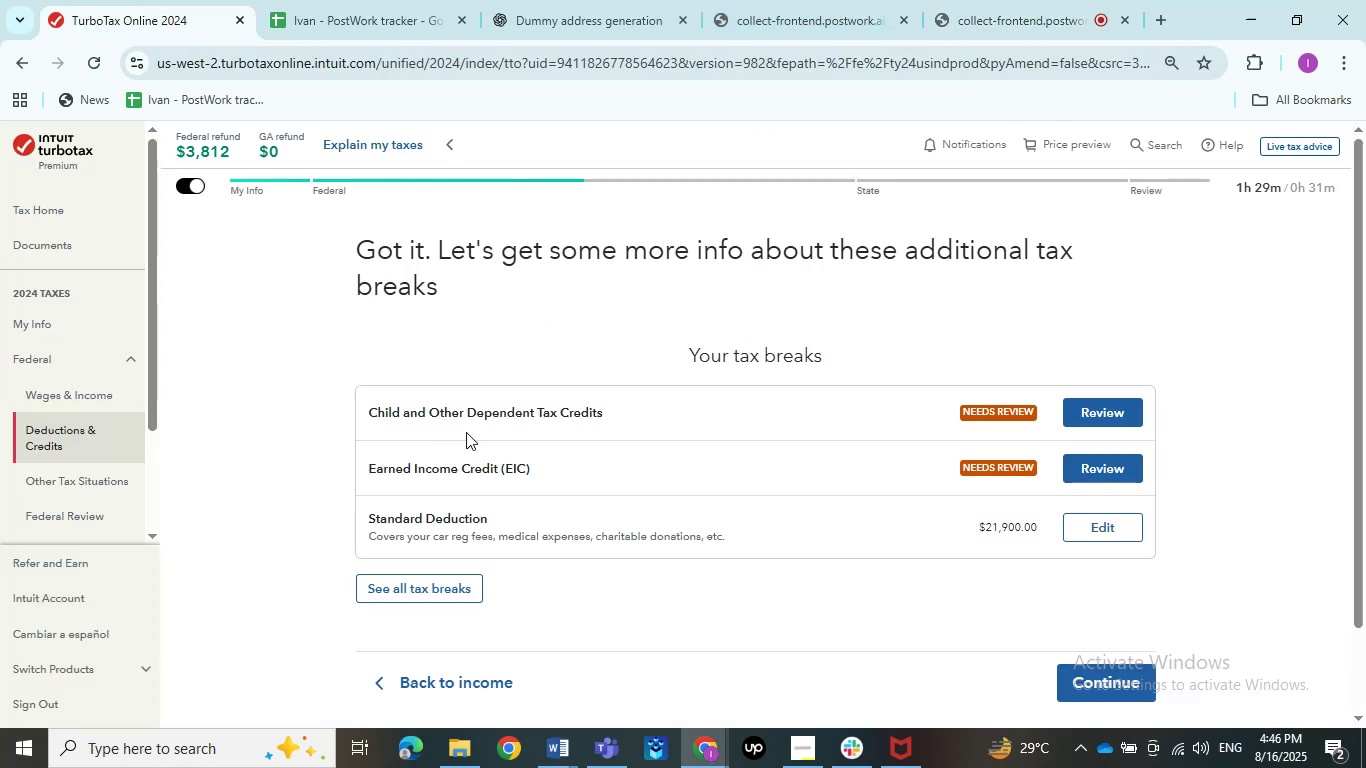 
wait(9.79)
 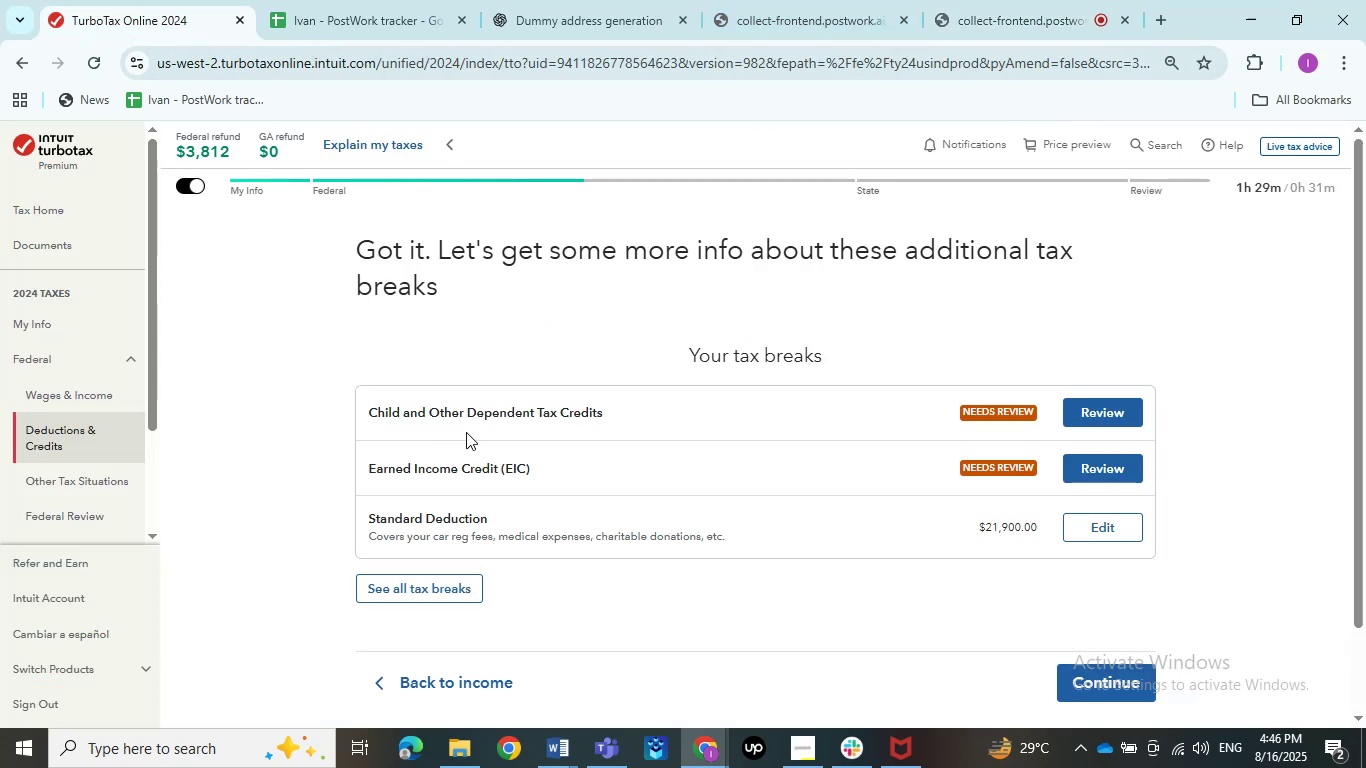 
left_click([364, 0])
 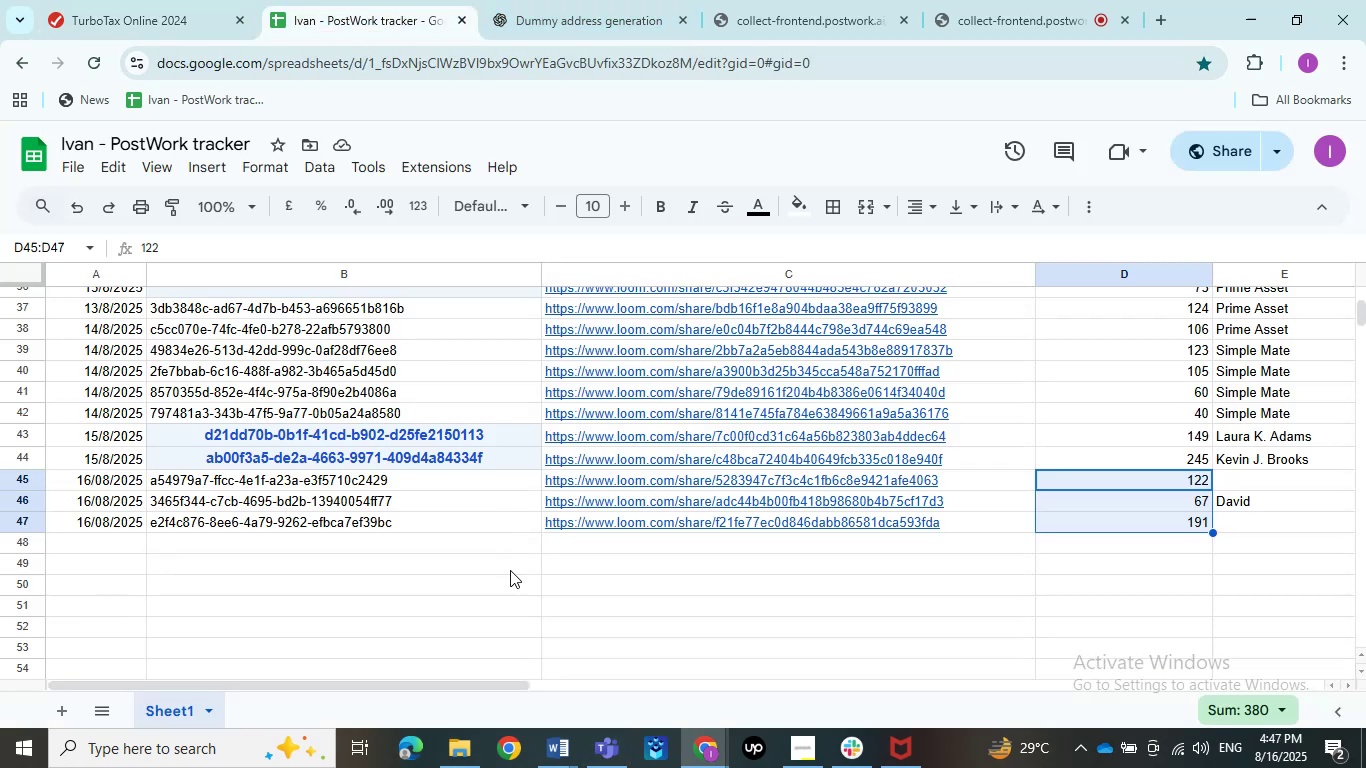 
left_click([105, 0])
 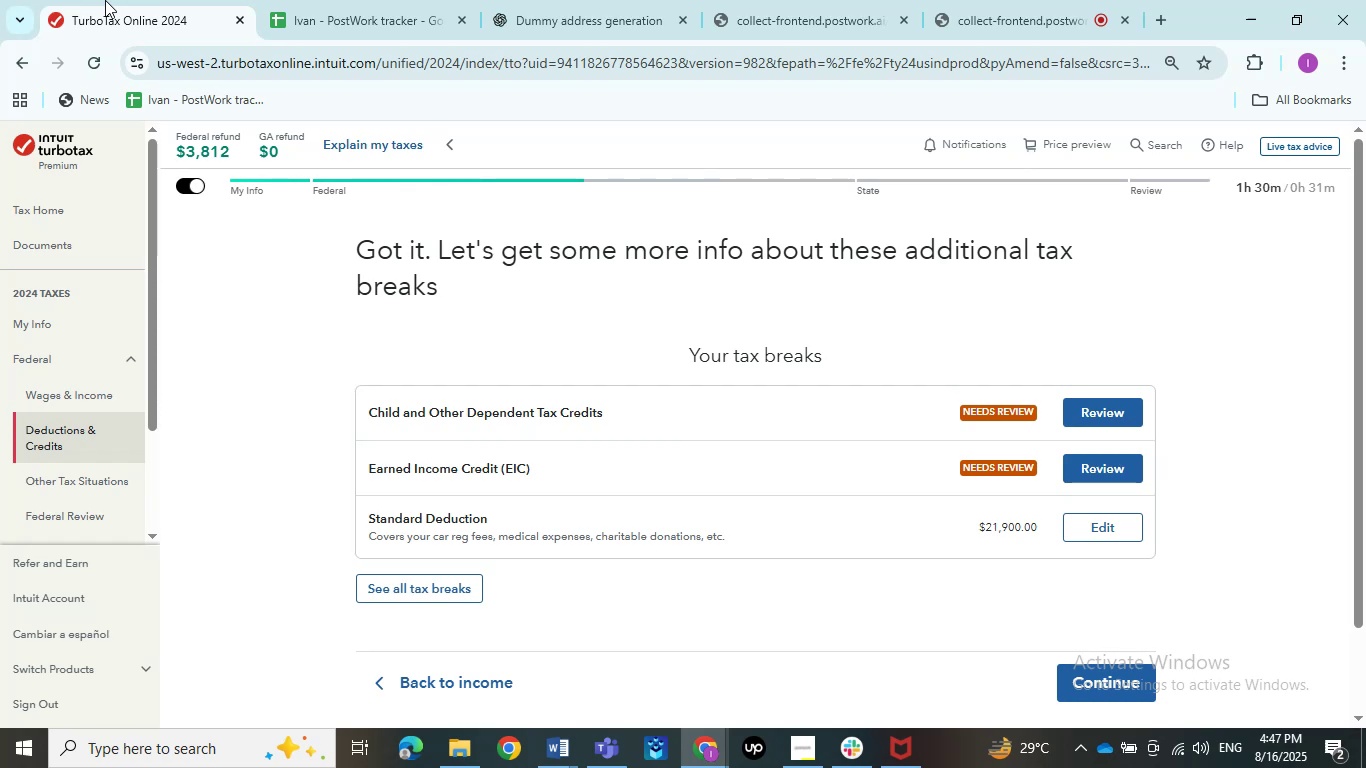 
wait(23.63)
 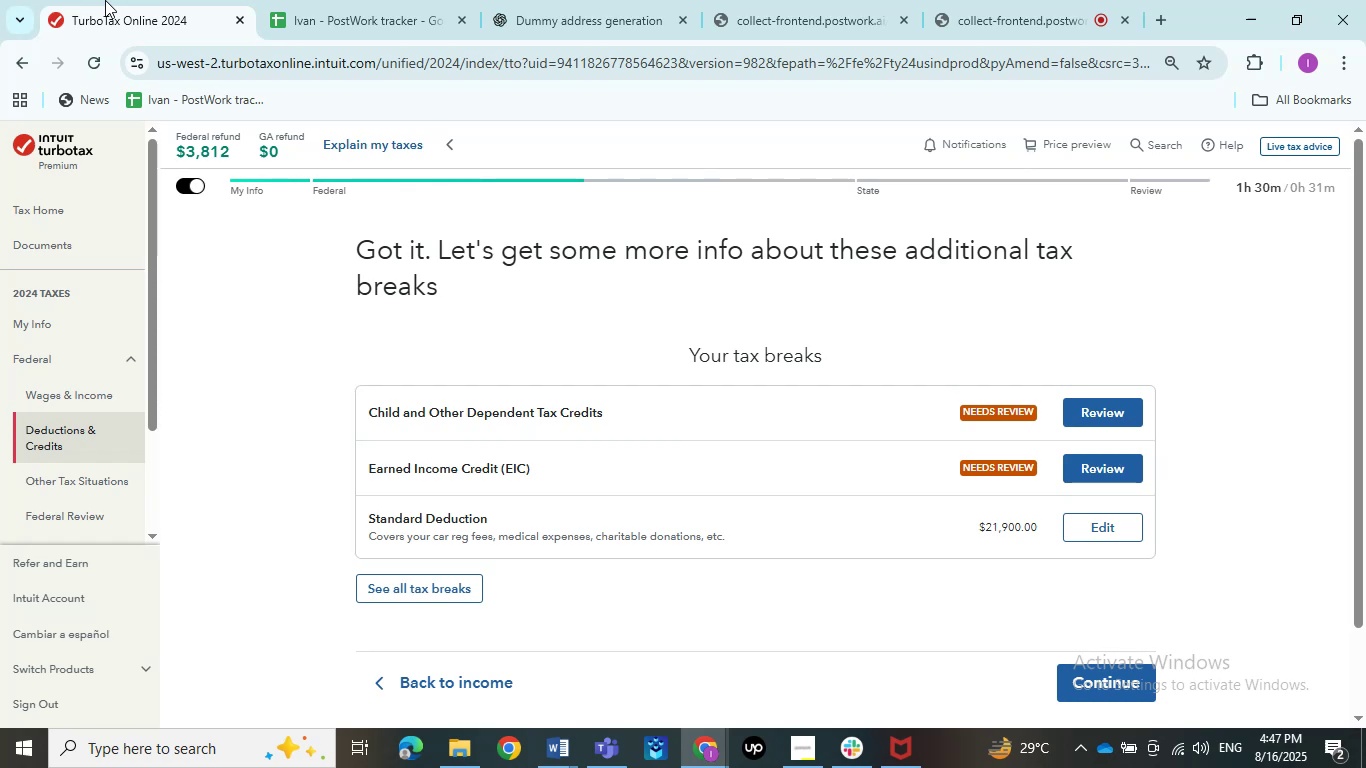 
scroll: coordinate [106, 0], scroll_direction: up, amount: 1.0
 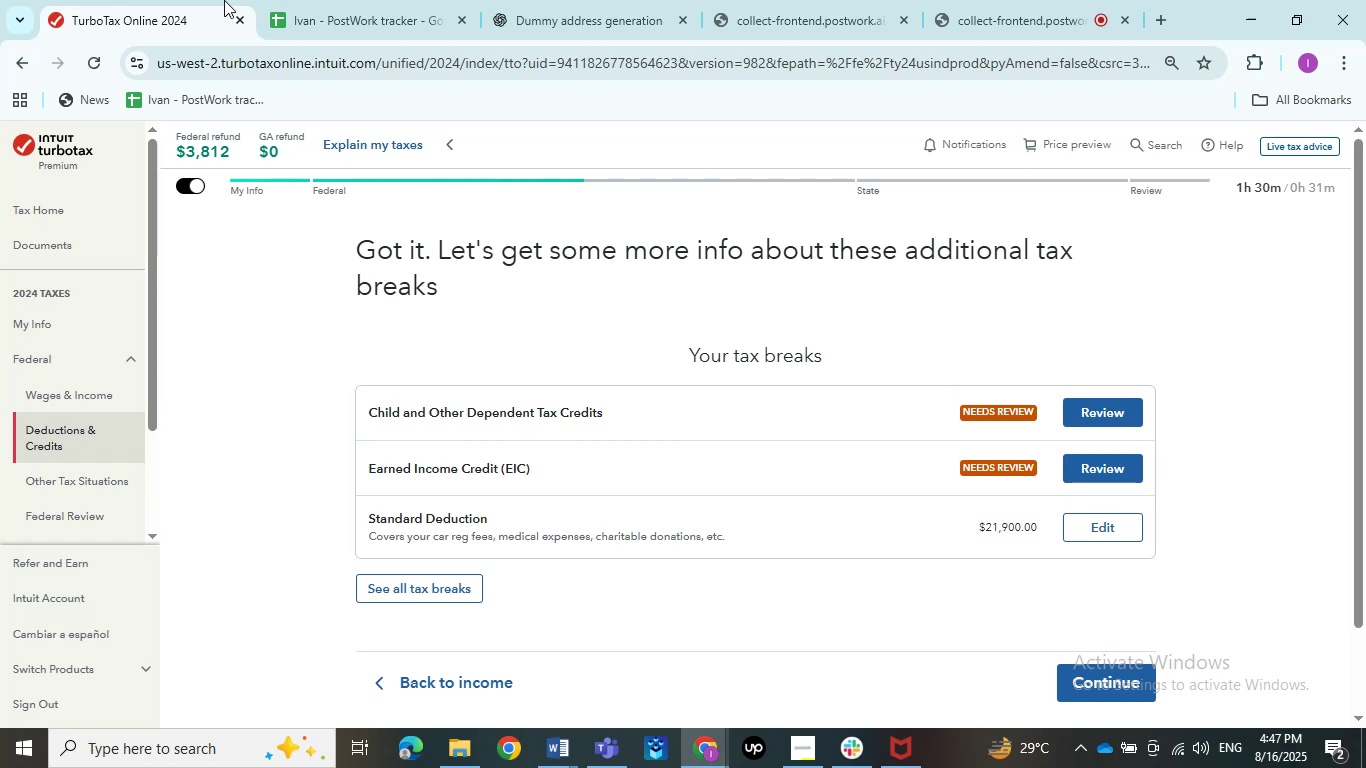 
left_click_drag(start_coordinate=[263, 0], to_coordinate=[268, 0])
 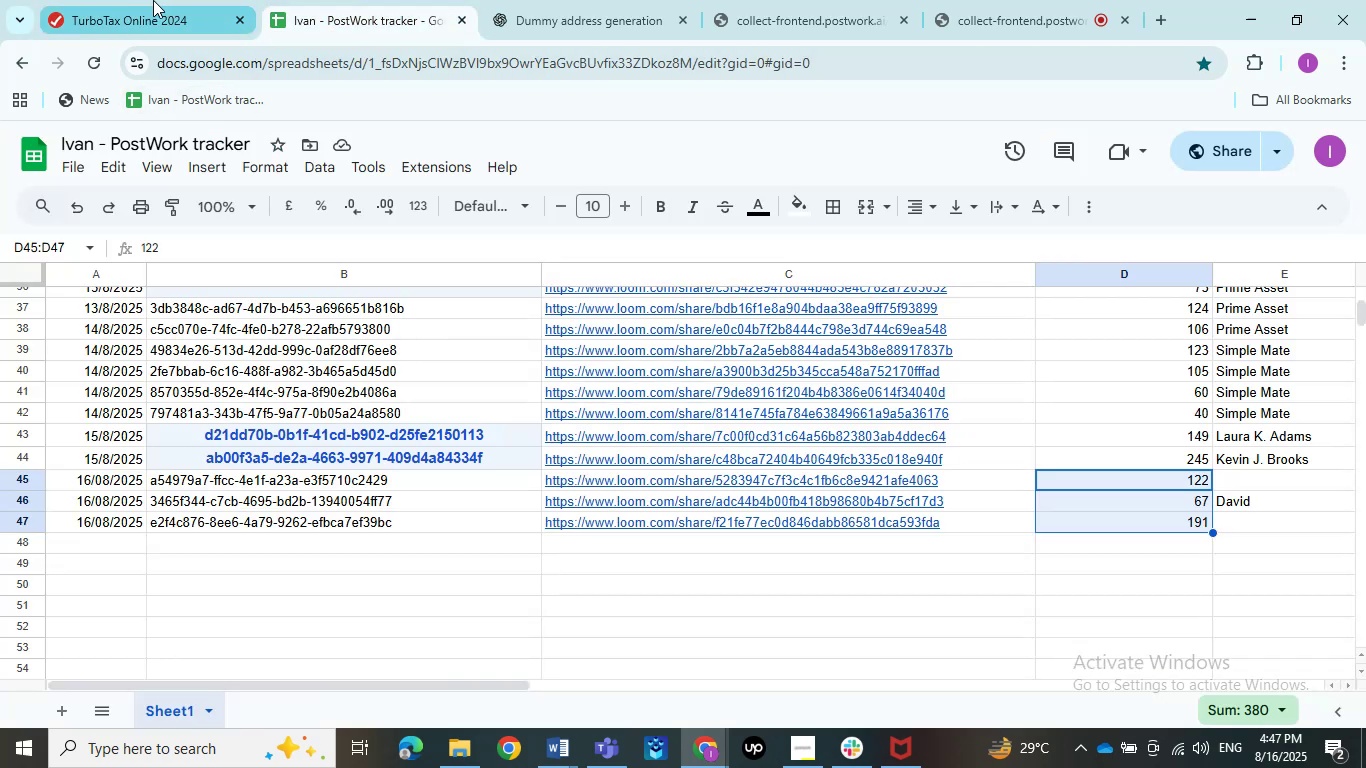 
left_click([153, 0])
 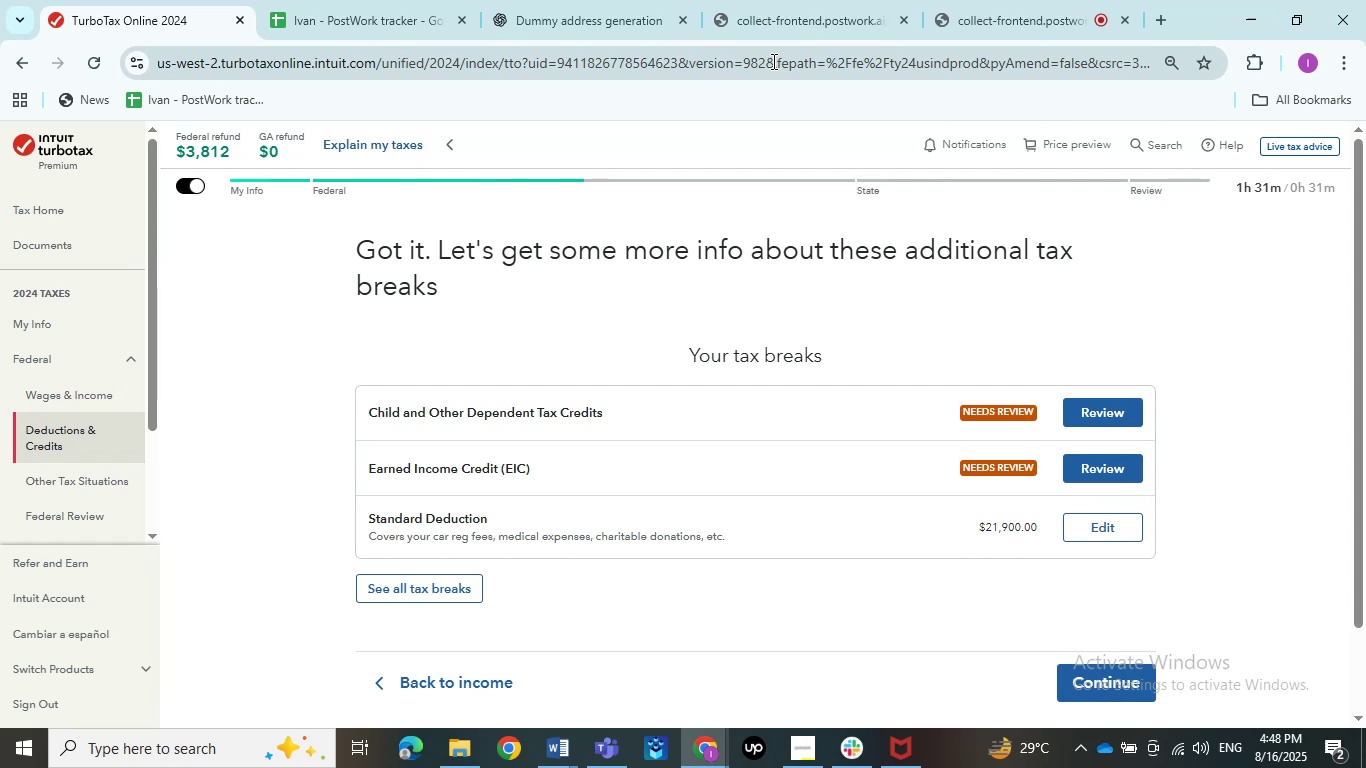 
wait(62.41)
 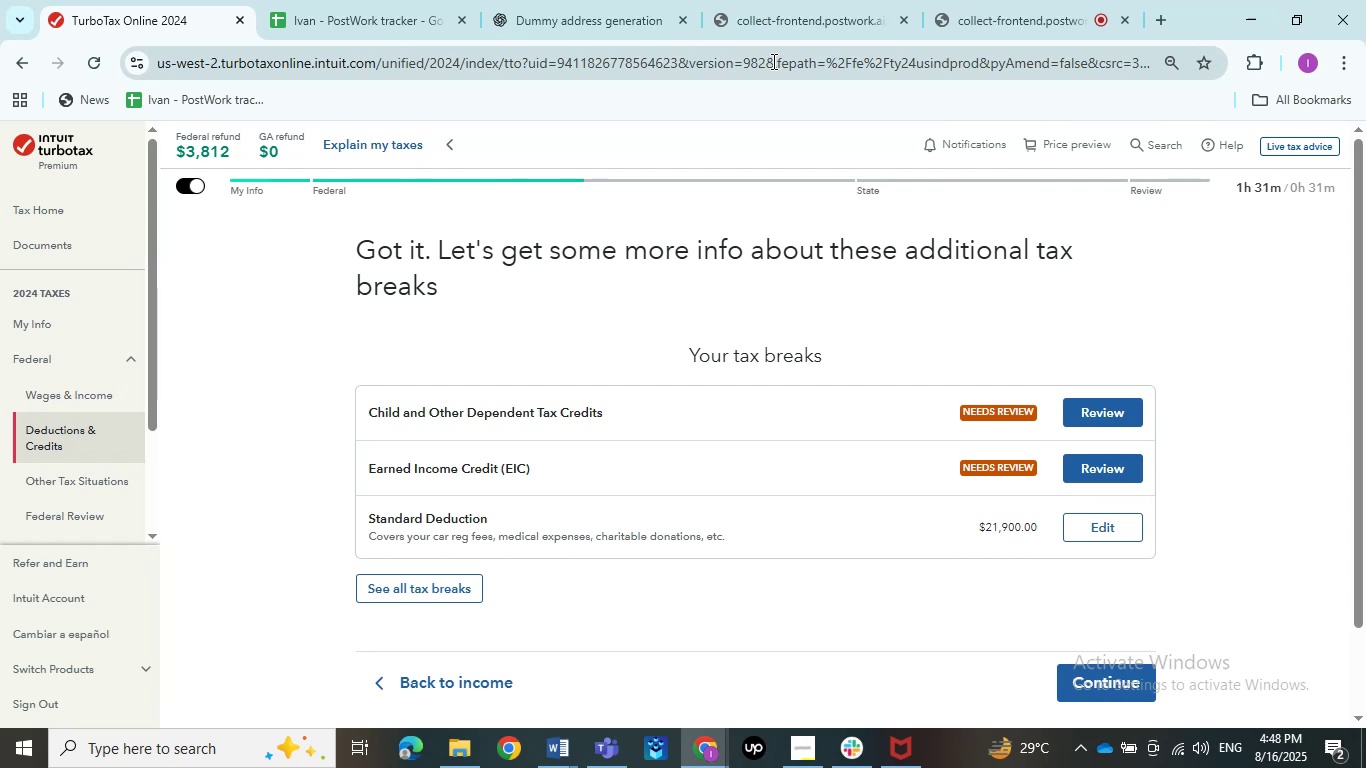 
left_click([406, 596])
 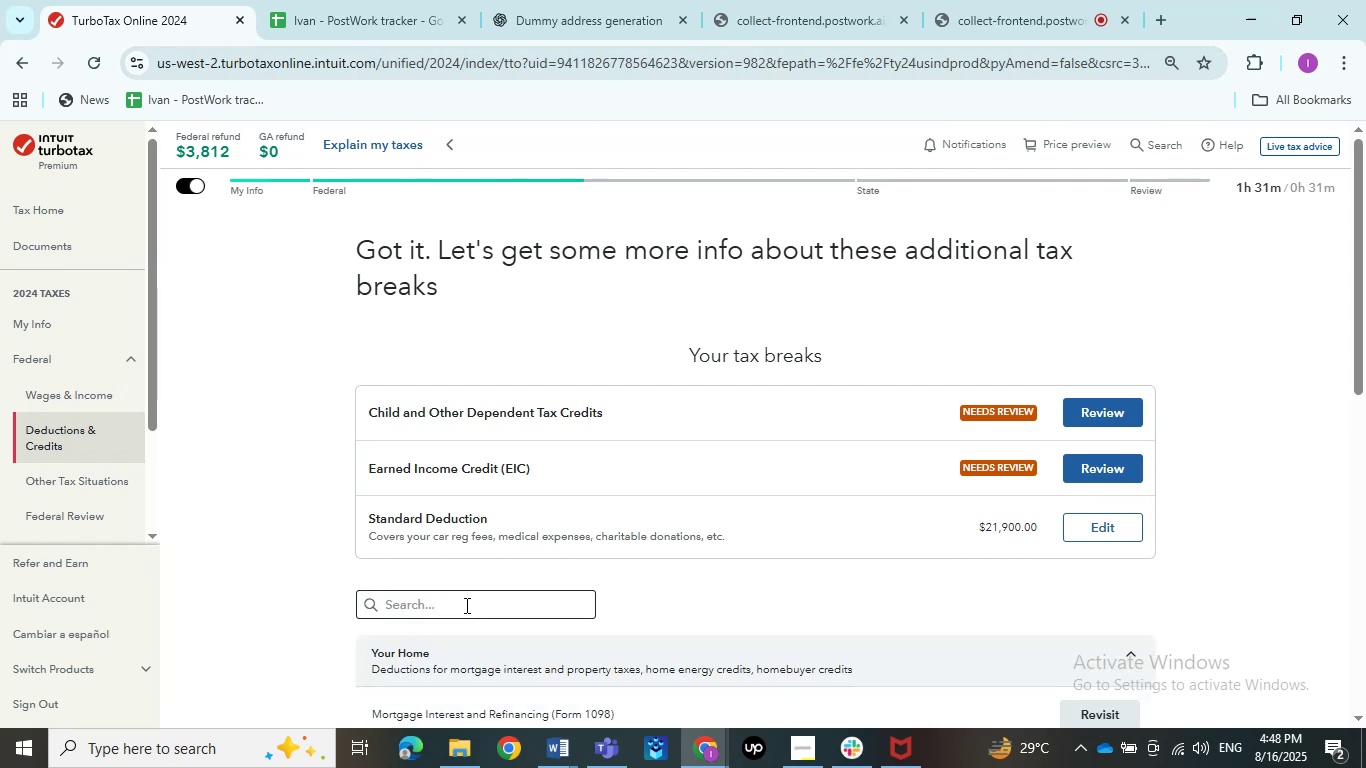 
scroll: coordinate [182, 527], scroll_direction: down, amount: 4.0
 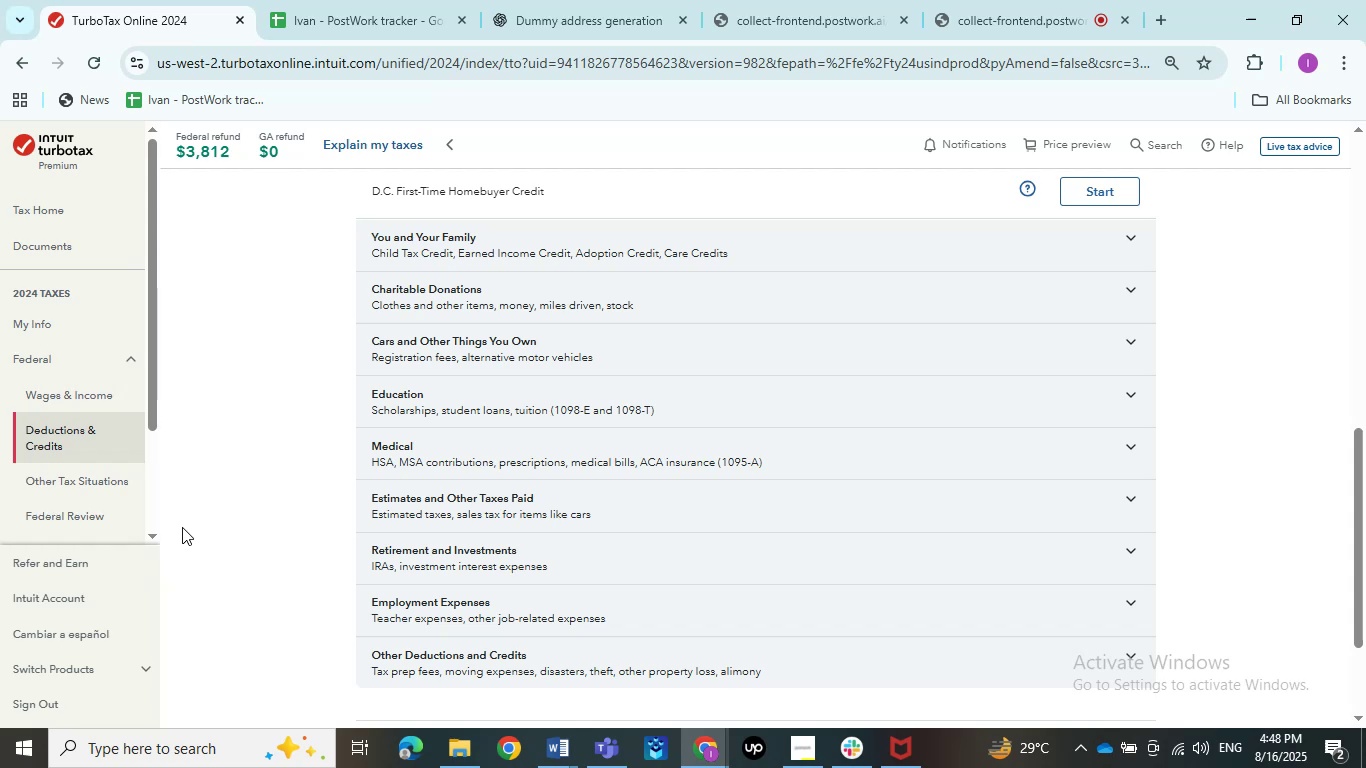 
wait(22.61)
 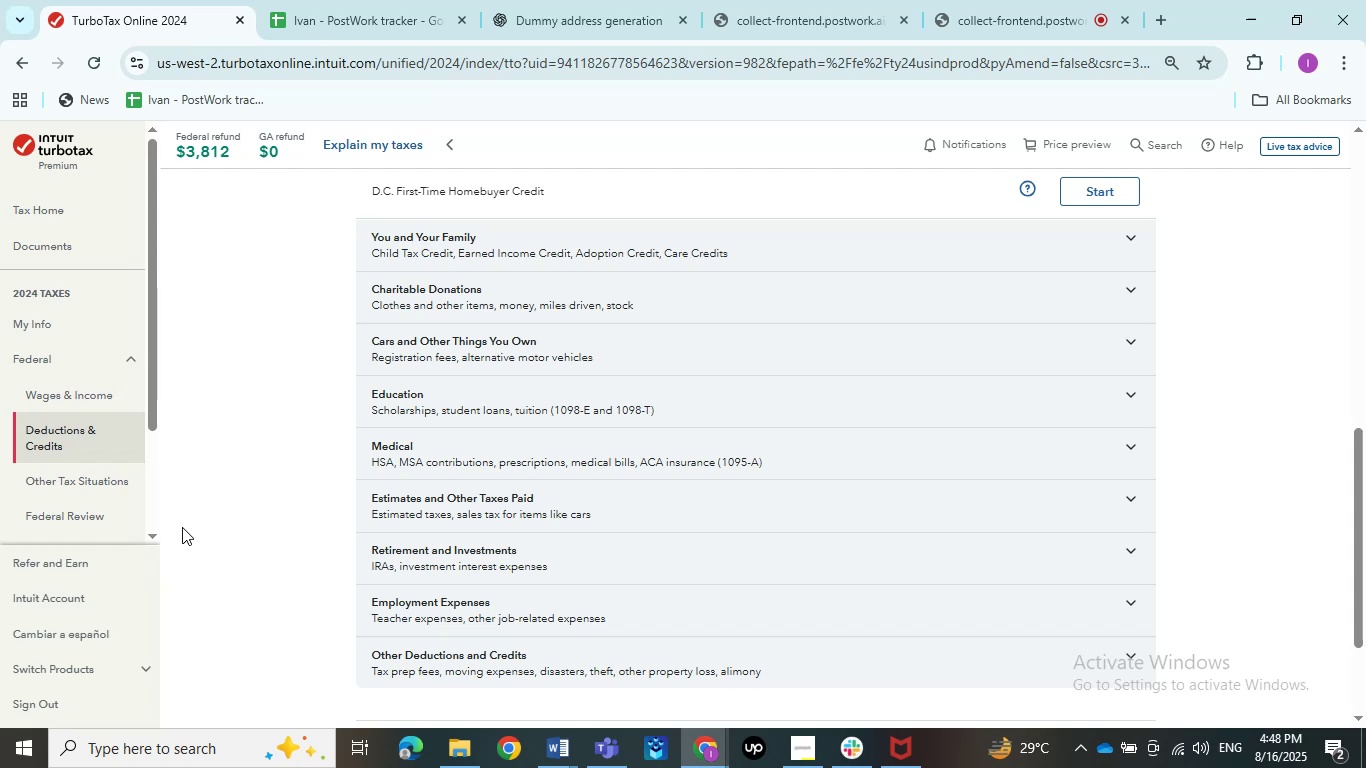 
scroll: coordinate [219, 408], scroll_direction: down, amount: 2.0
 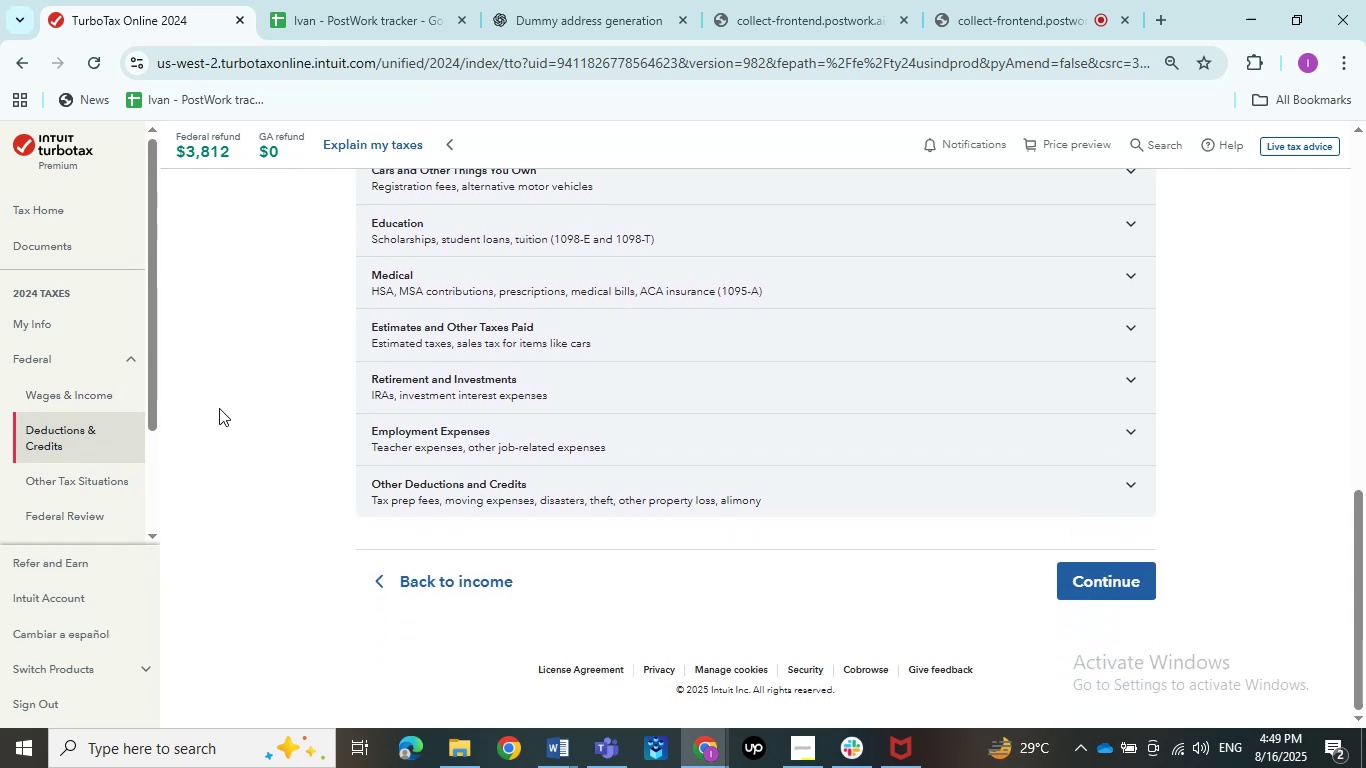 
scroll: coordinate [219, 408], scroll_direction: up, amount: 5.0
 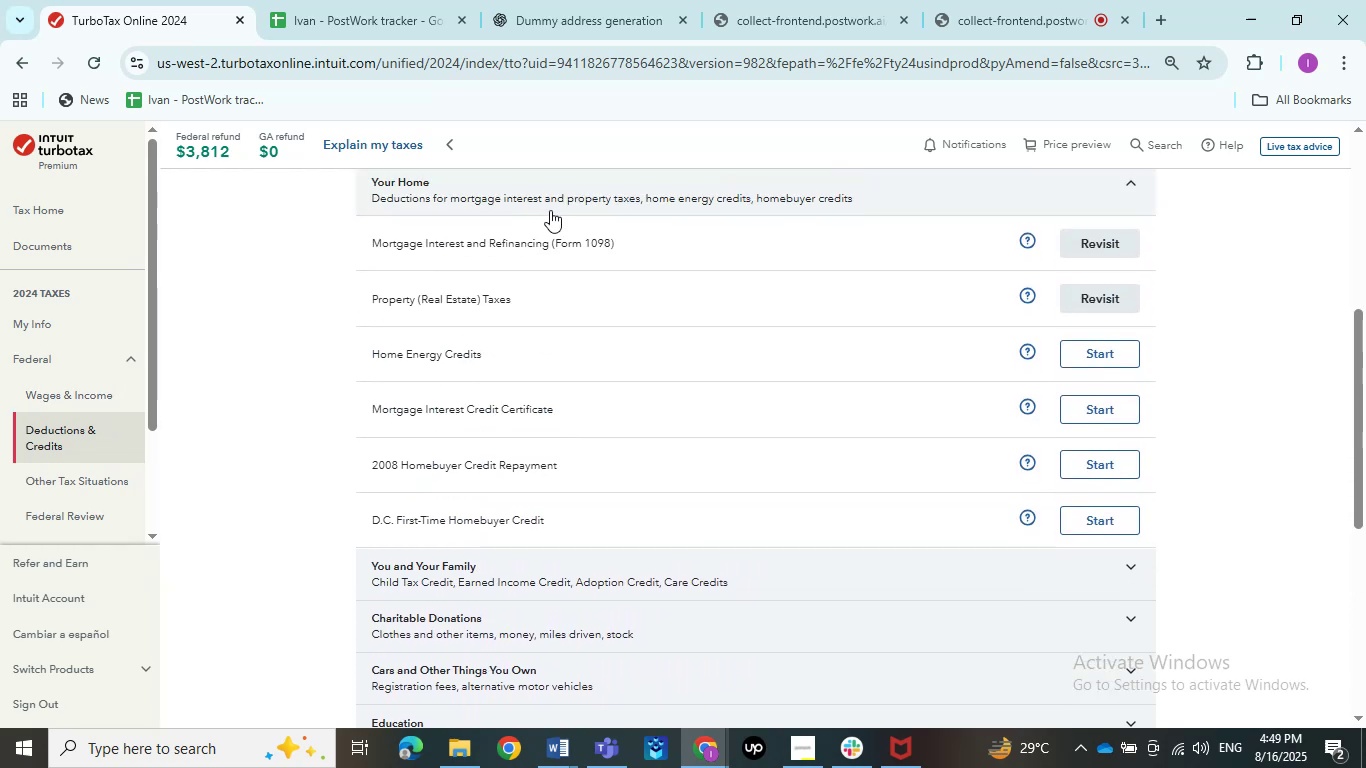 
left_click([548, 200])
 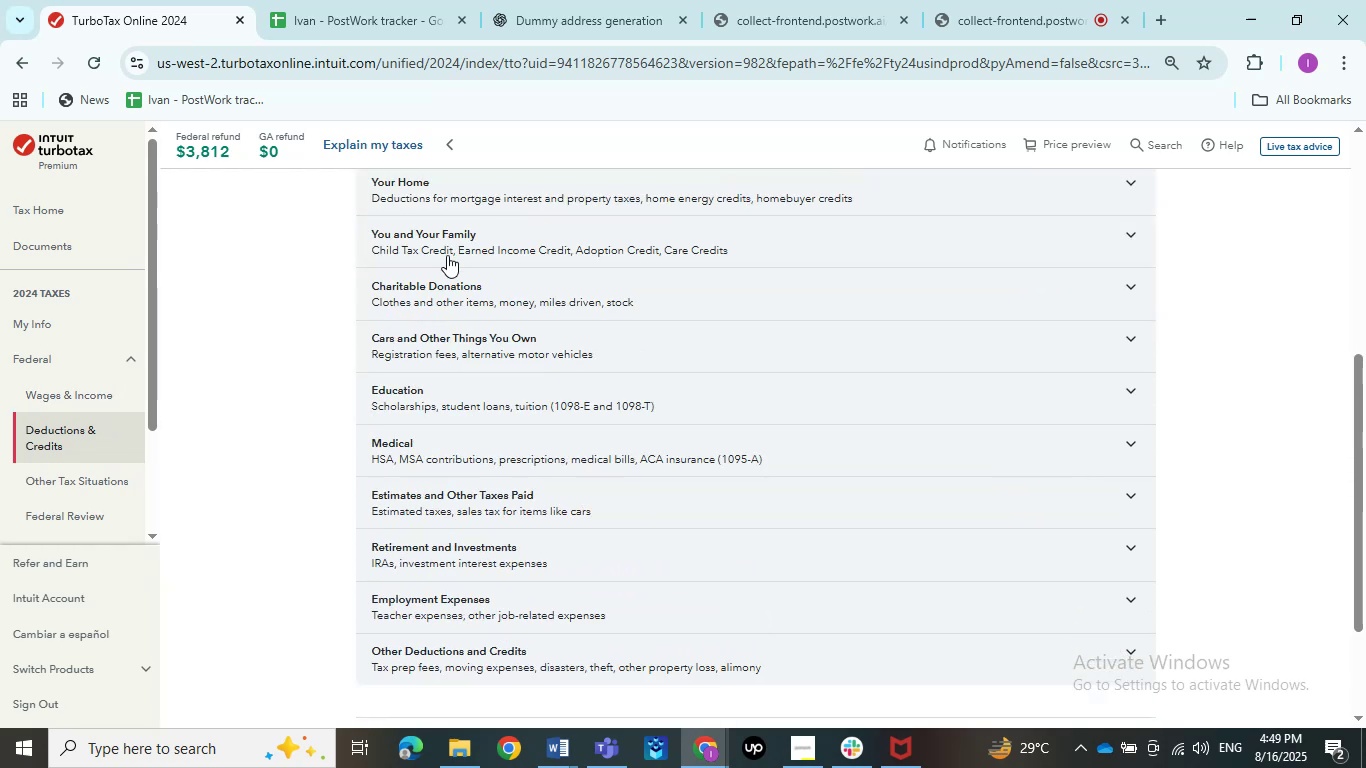 
scroll: coordinate [438, 283], scroll_direction: up, amount: 1.0
 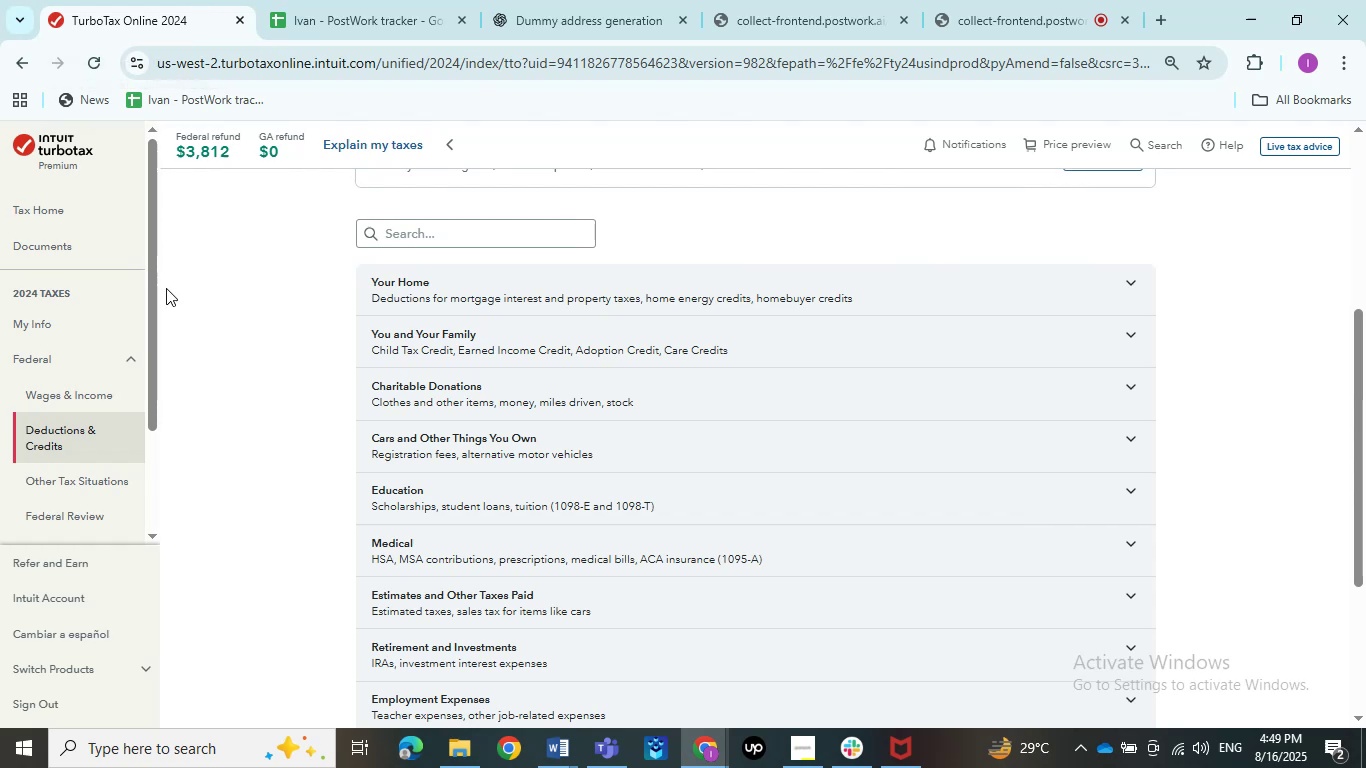 
scroll: coordinate [333, 356], scroll_direction: down, amount: 1.0
 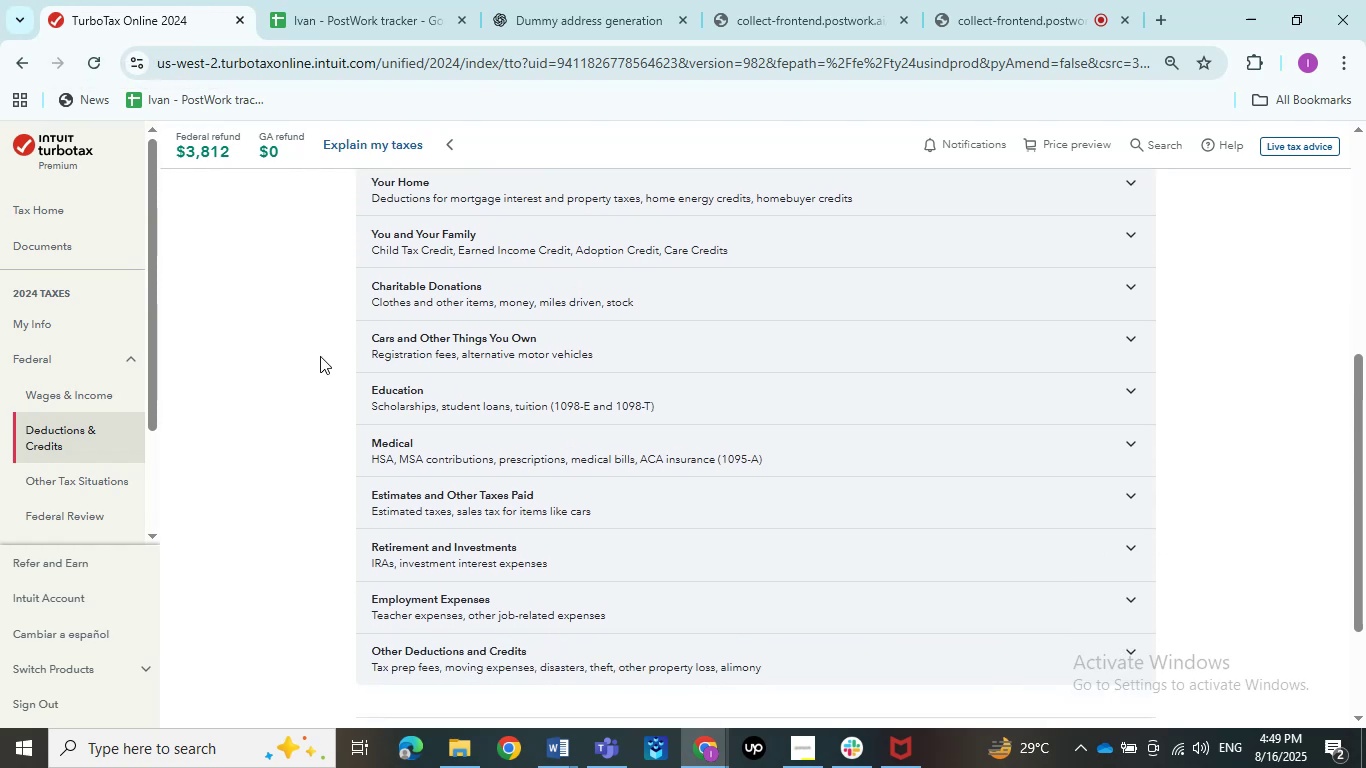 
wait(5.76)
 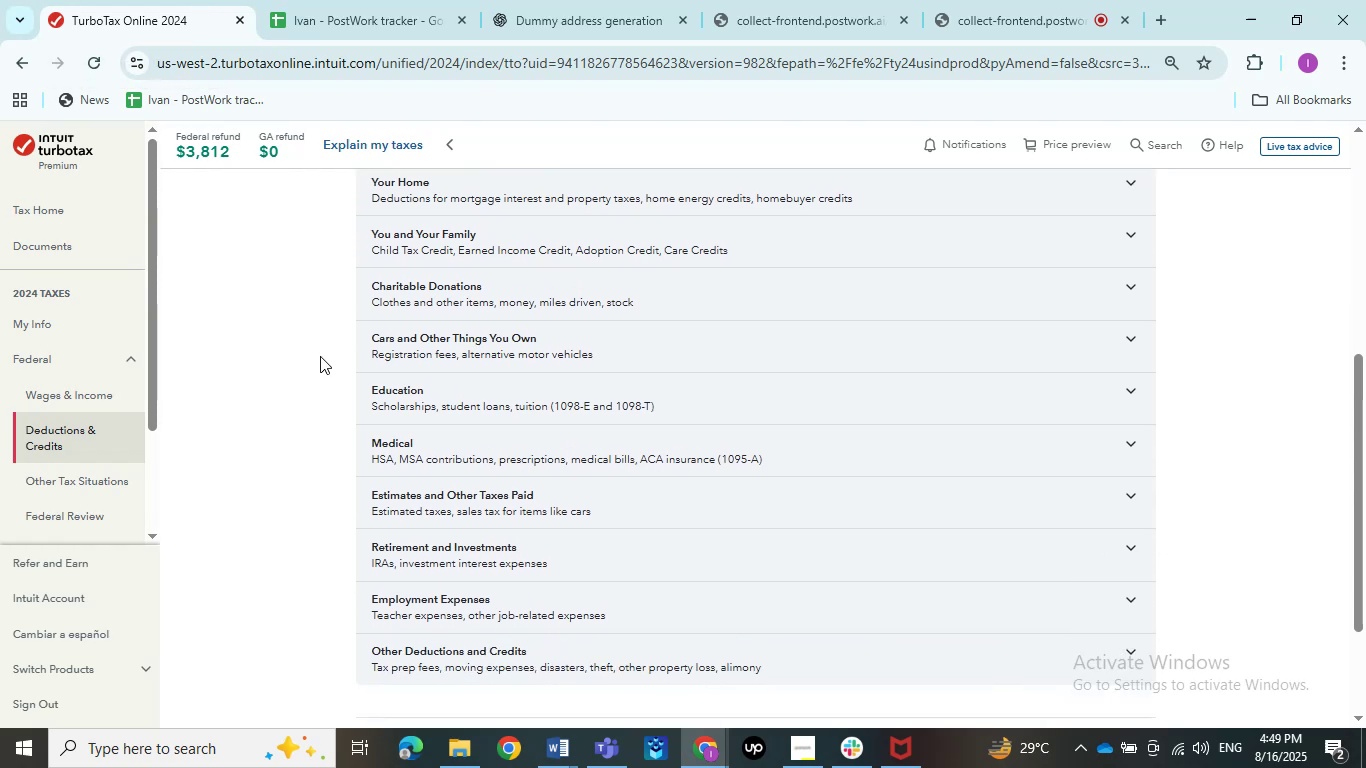 
scroll: coordinate [320, 356], scroll_direction: up, amount: 1.0
 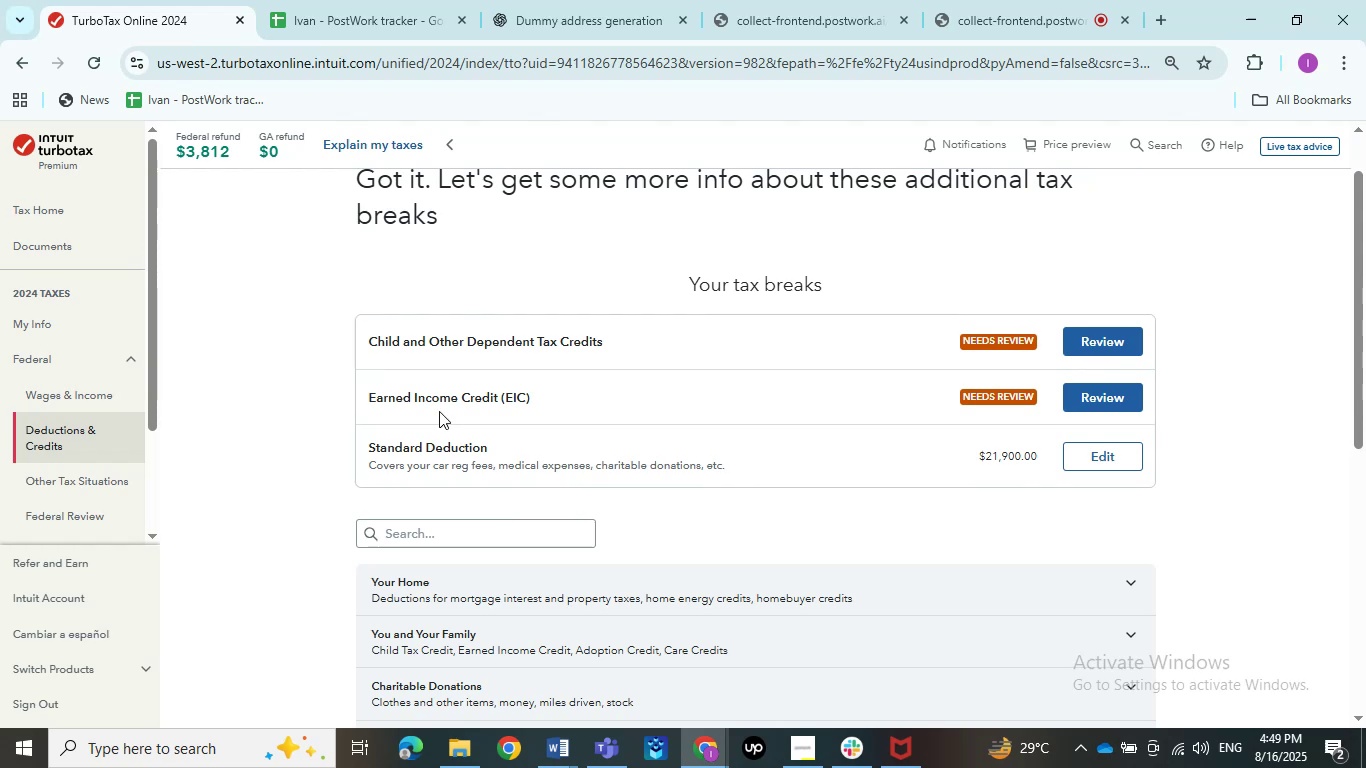 
wait(5.69)
 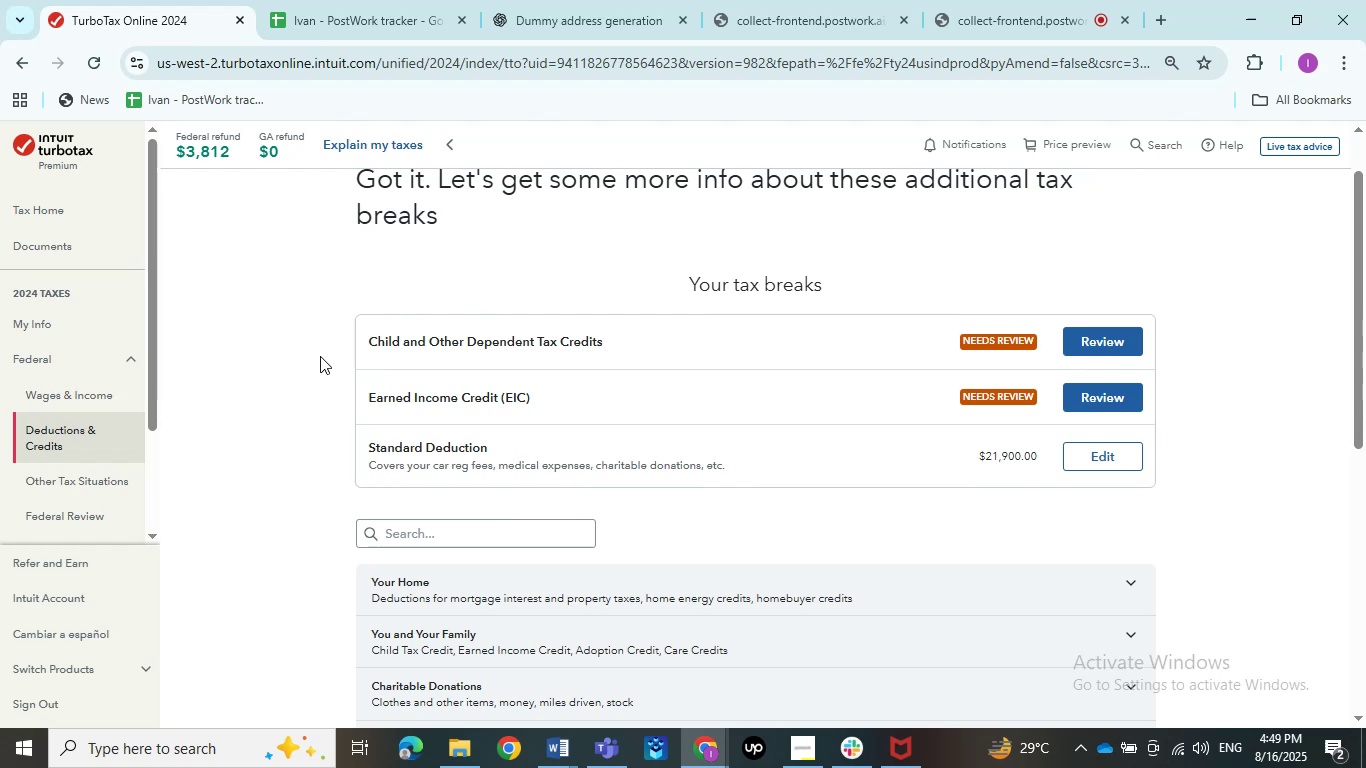 
left_click([1103, 393])
 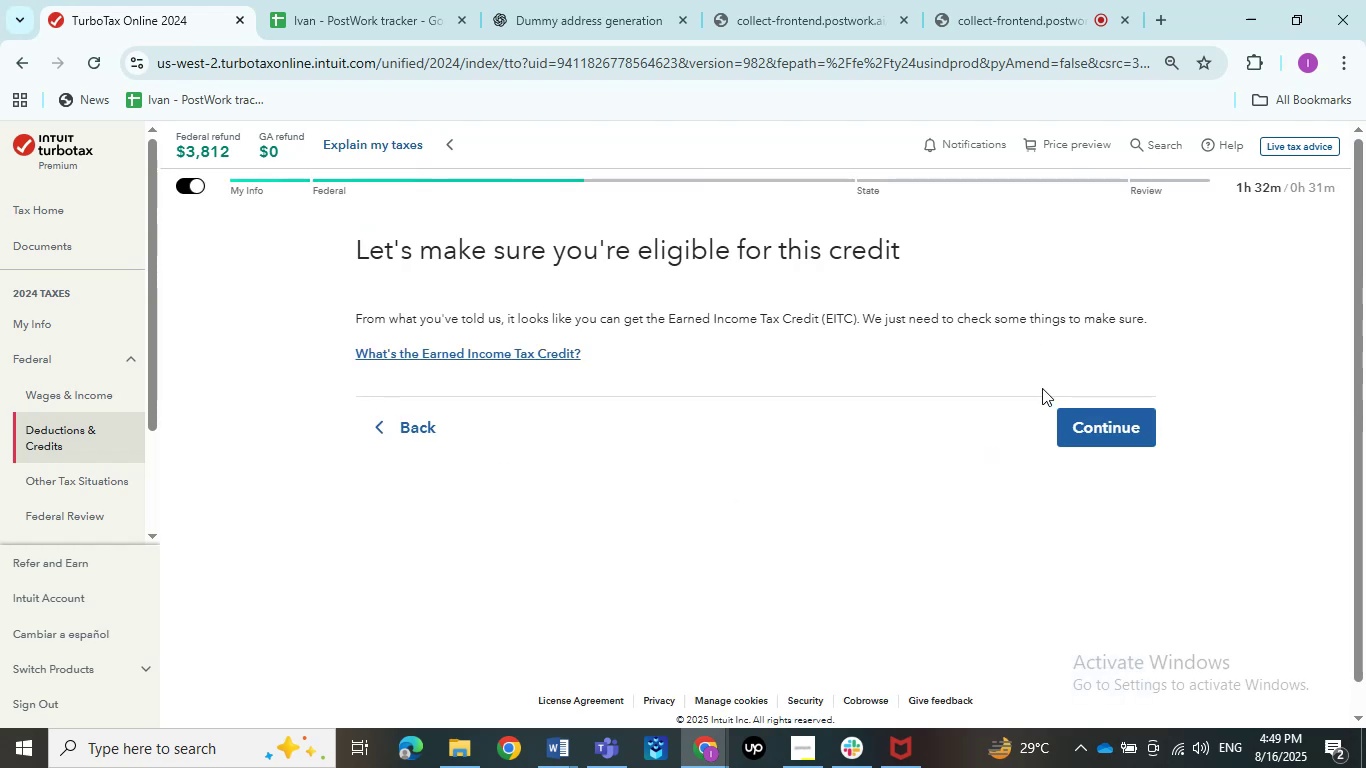 
left_click([1092, 425])
 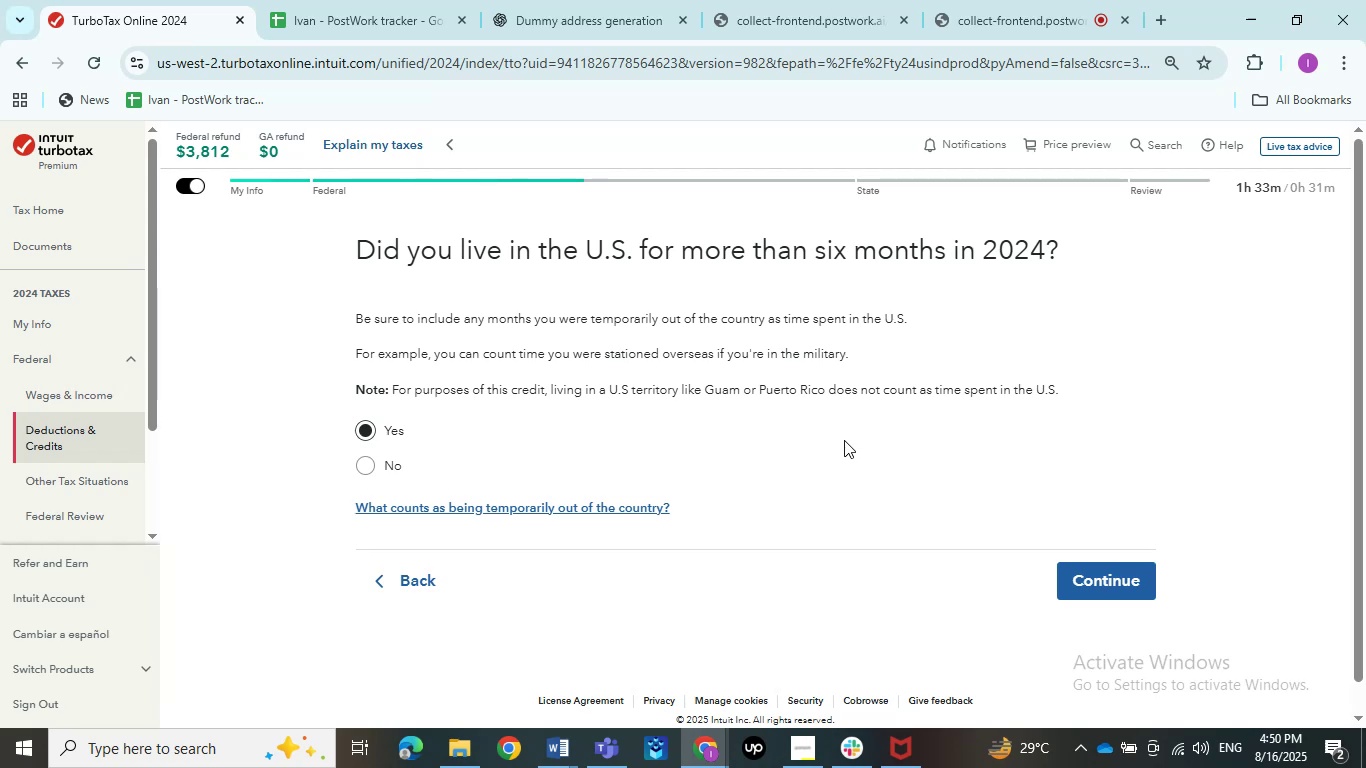 
wait(78.0)
 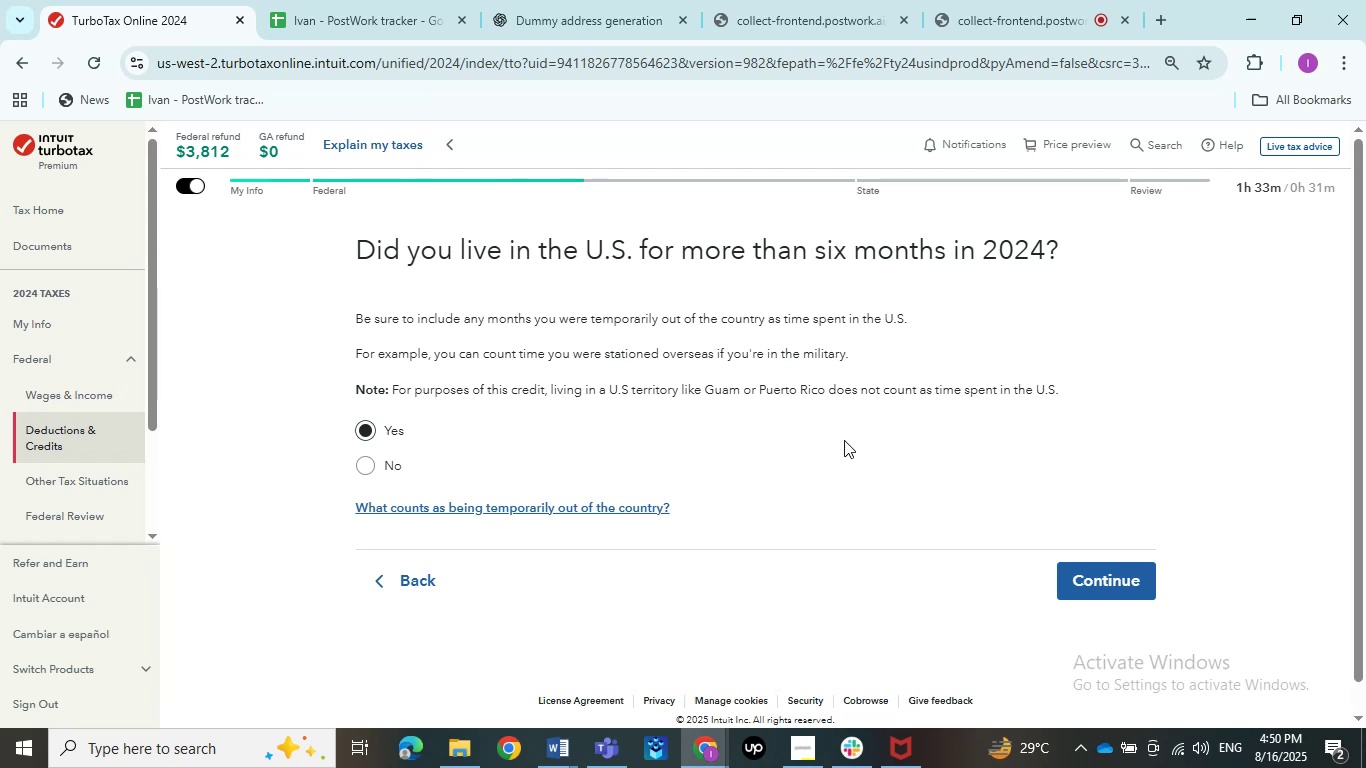 
left_click([396, 534])
 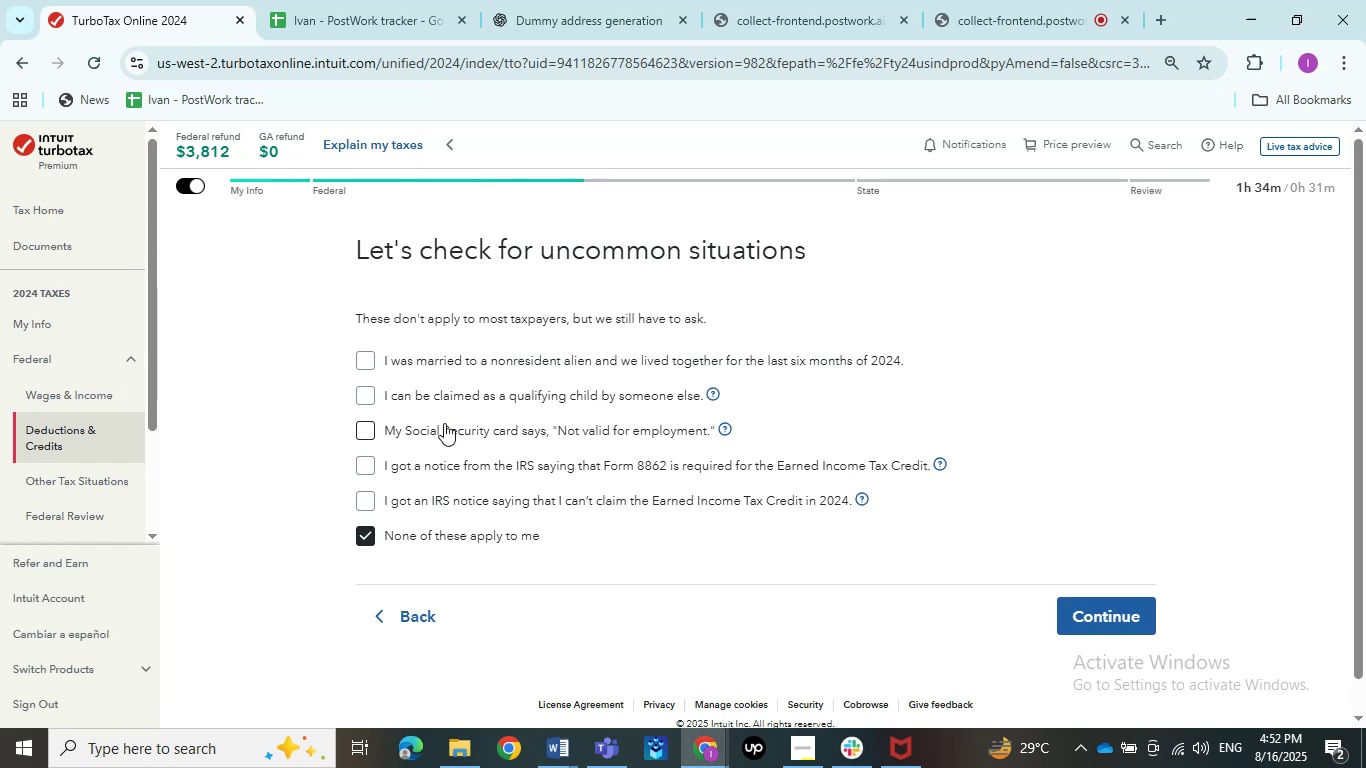 
wait(84.77)
 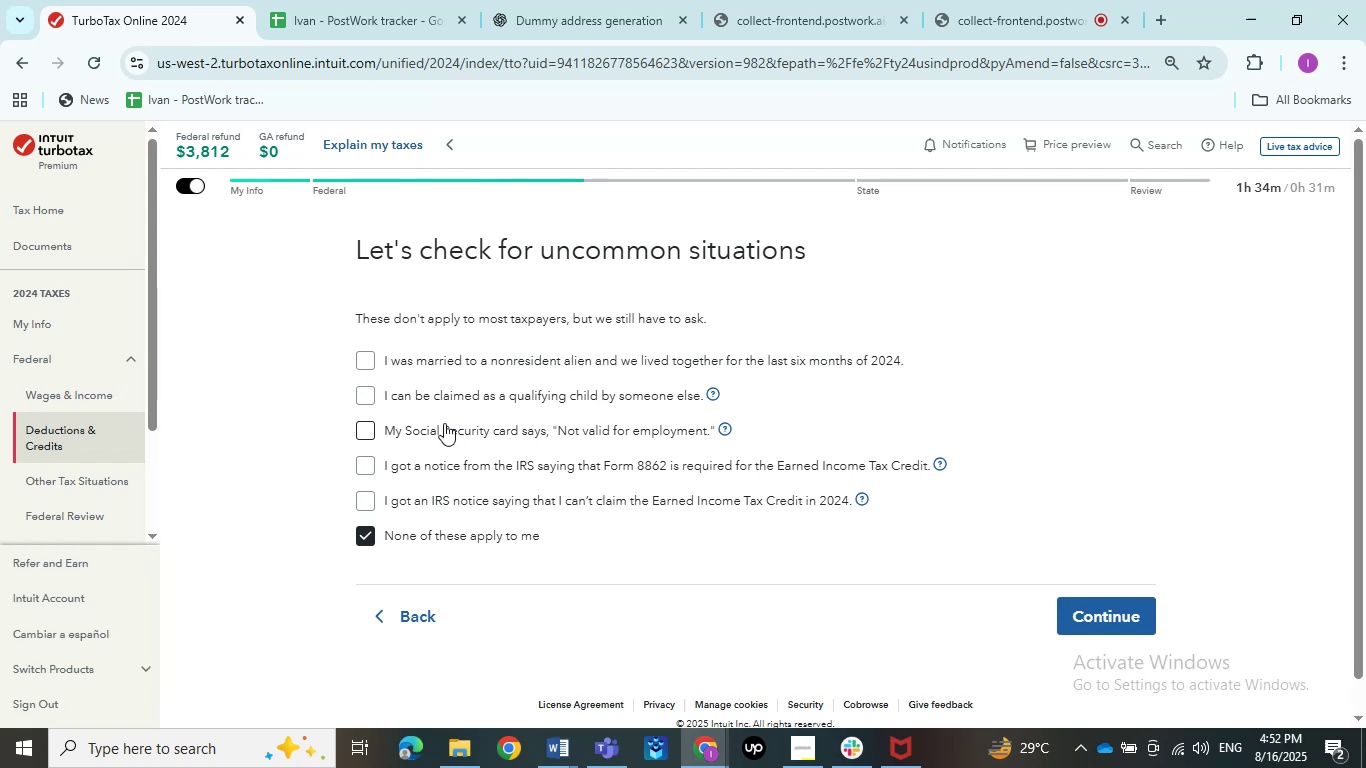 
left_click([1083, 610])
 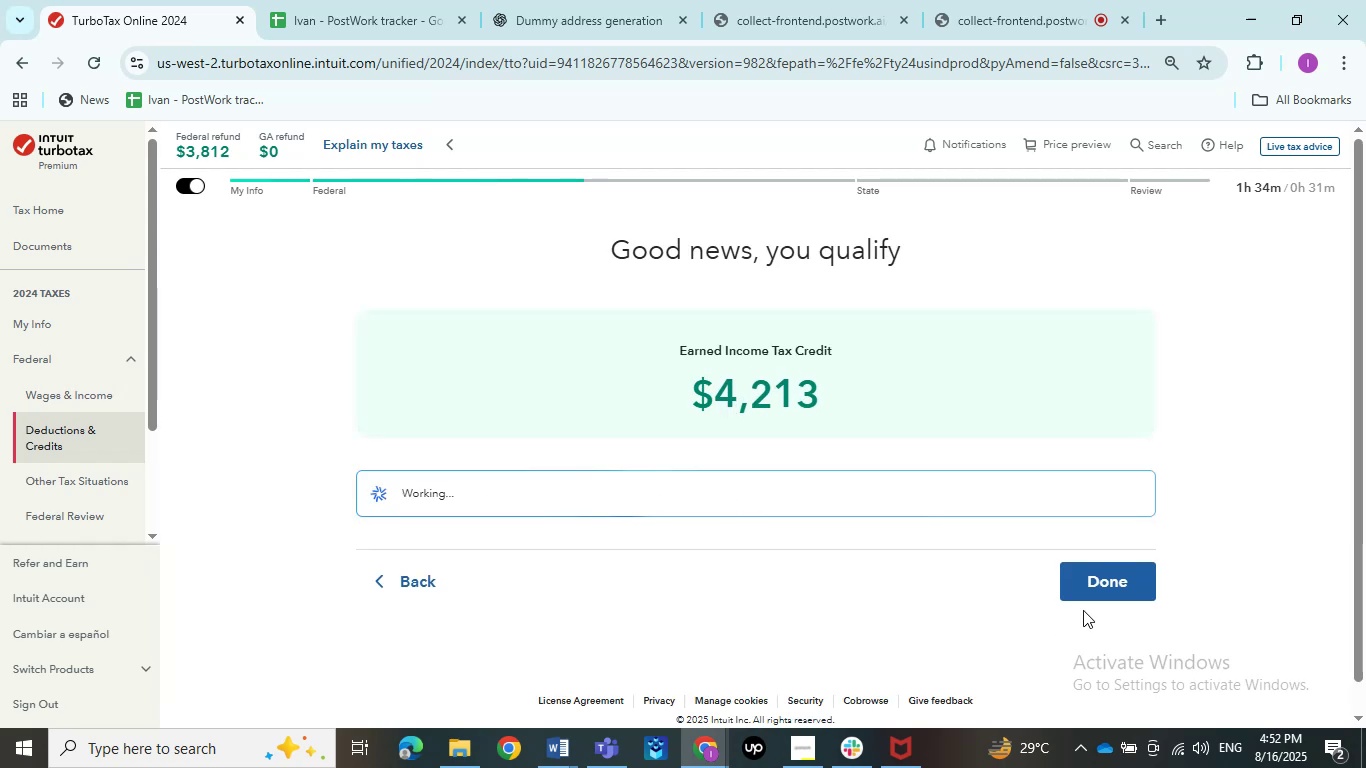 
wait(5.67)
 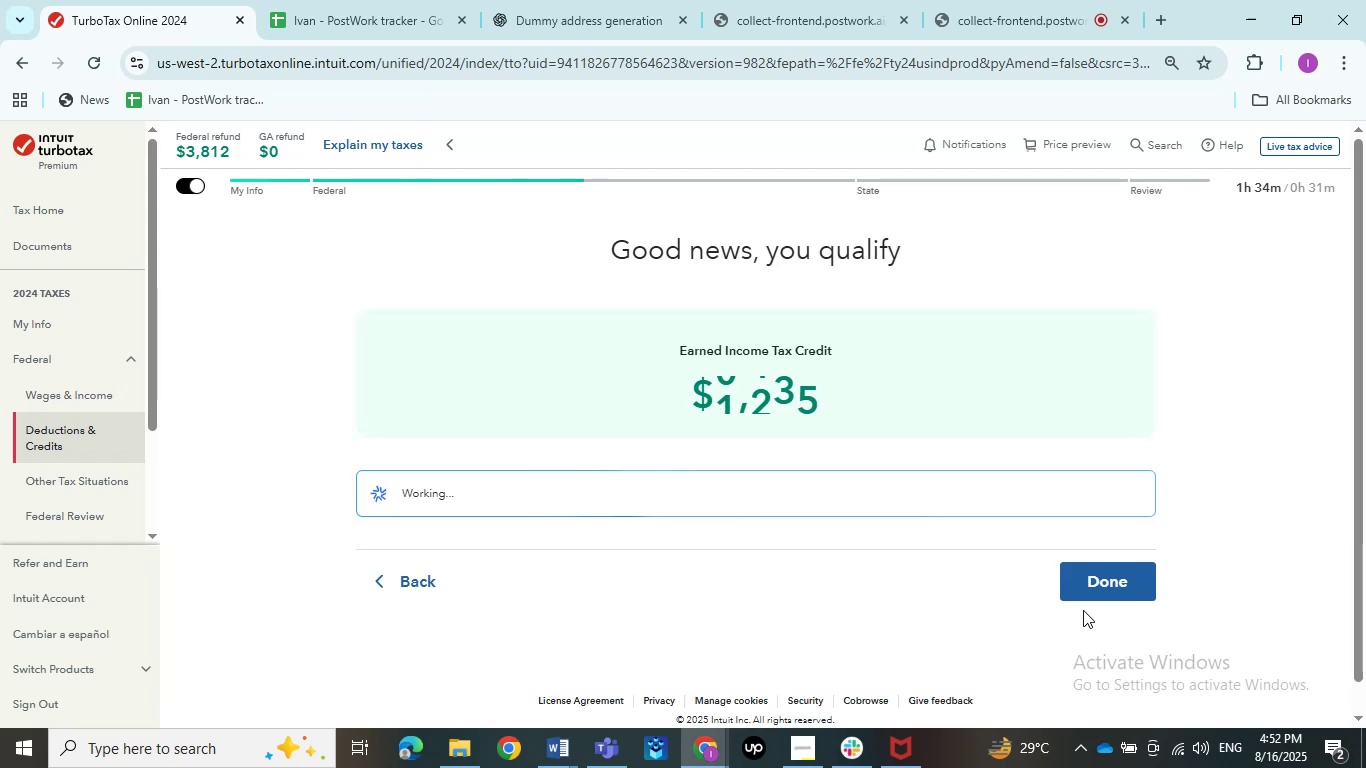 
left_click([1088, 583])
 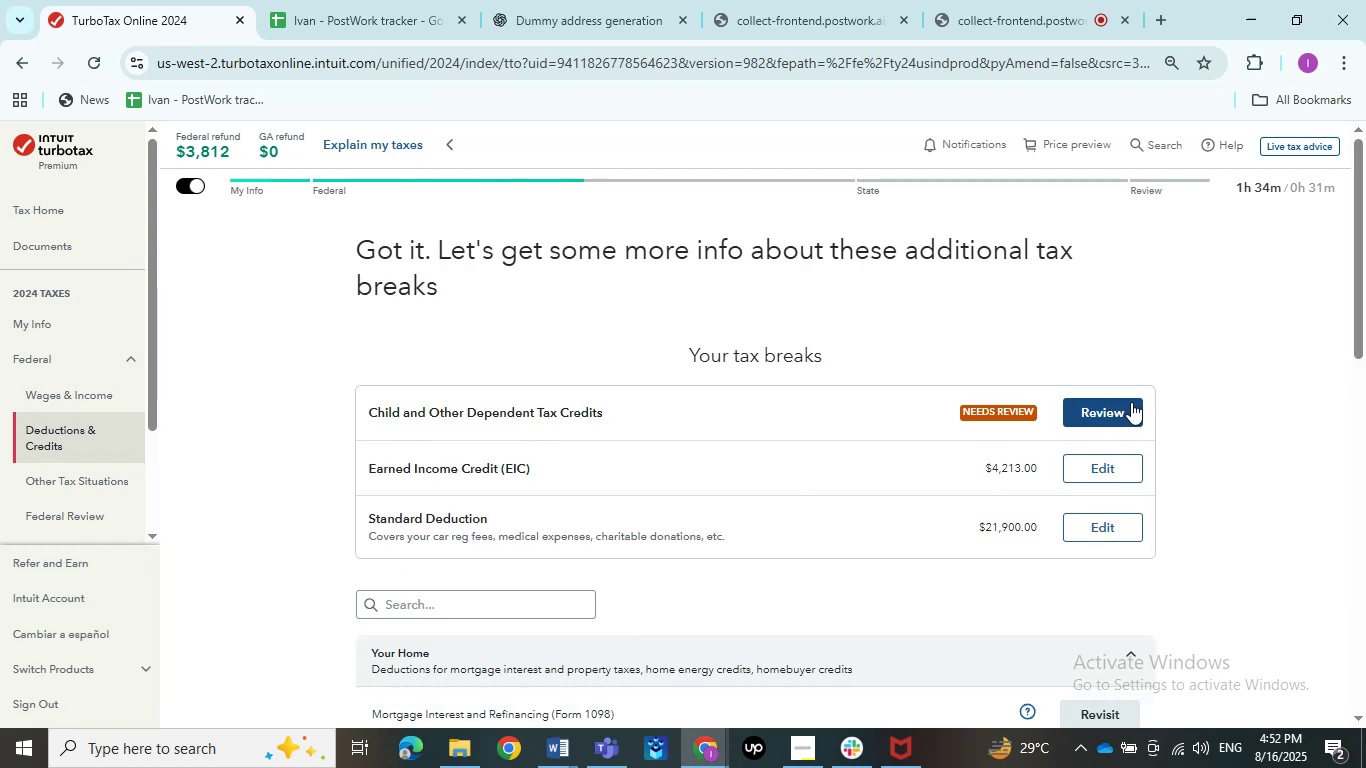 
wait(5.21)
 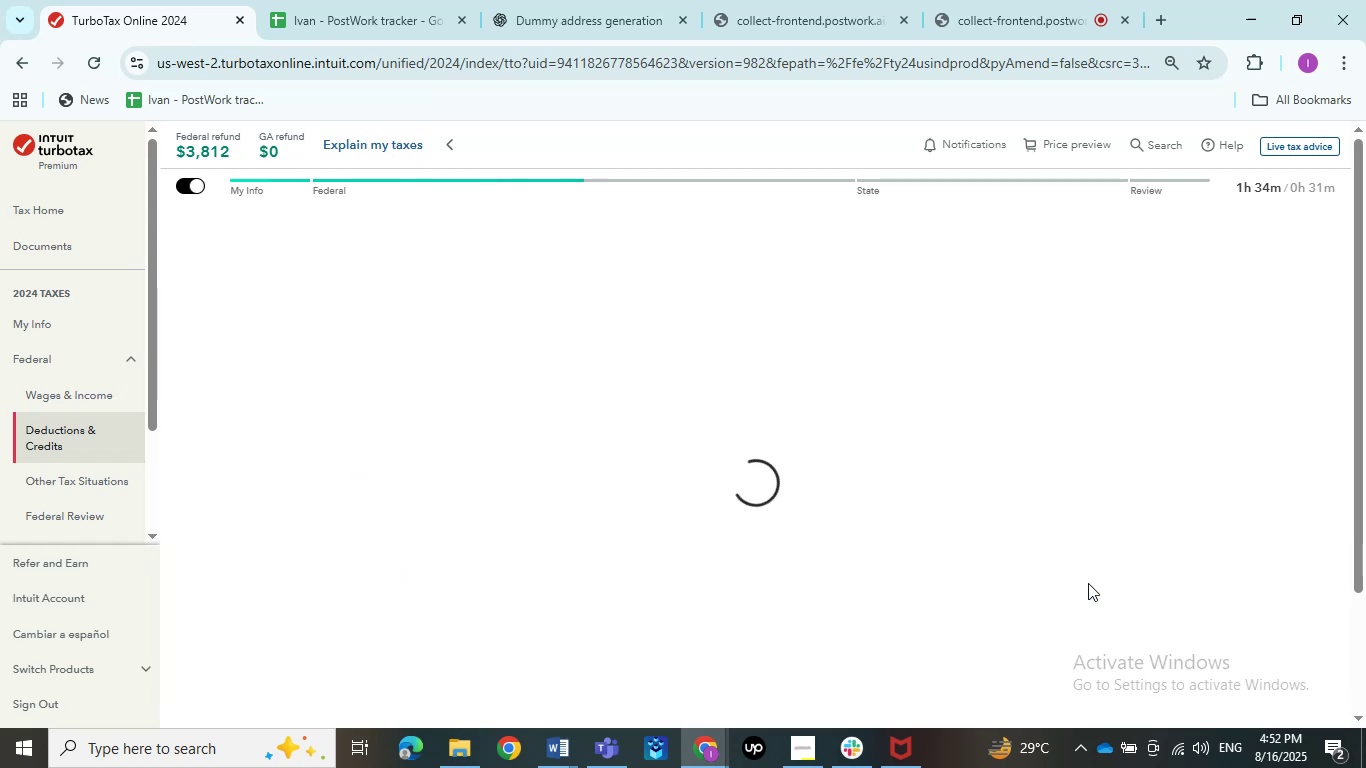 
left_click([1131, 402])
 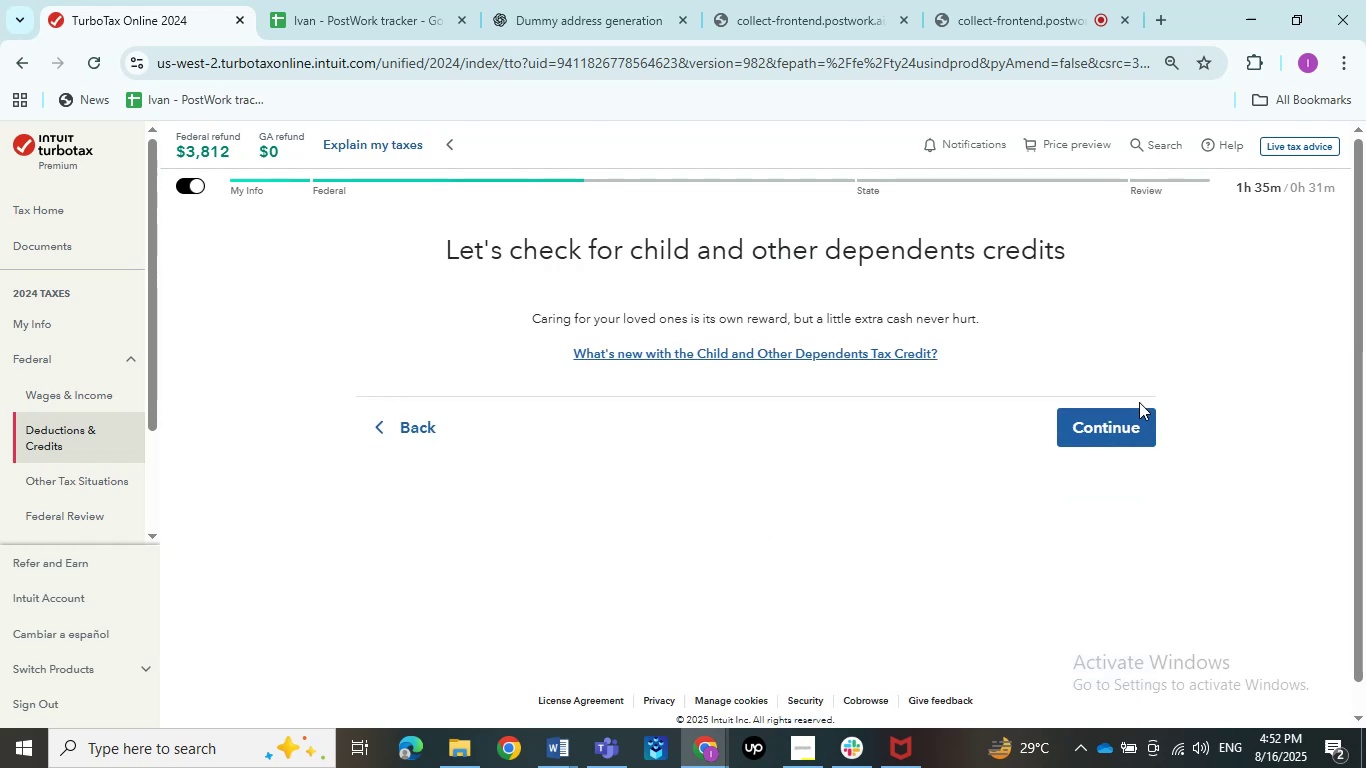 
left_click([1147, 432])
 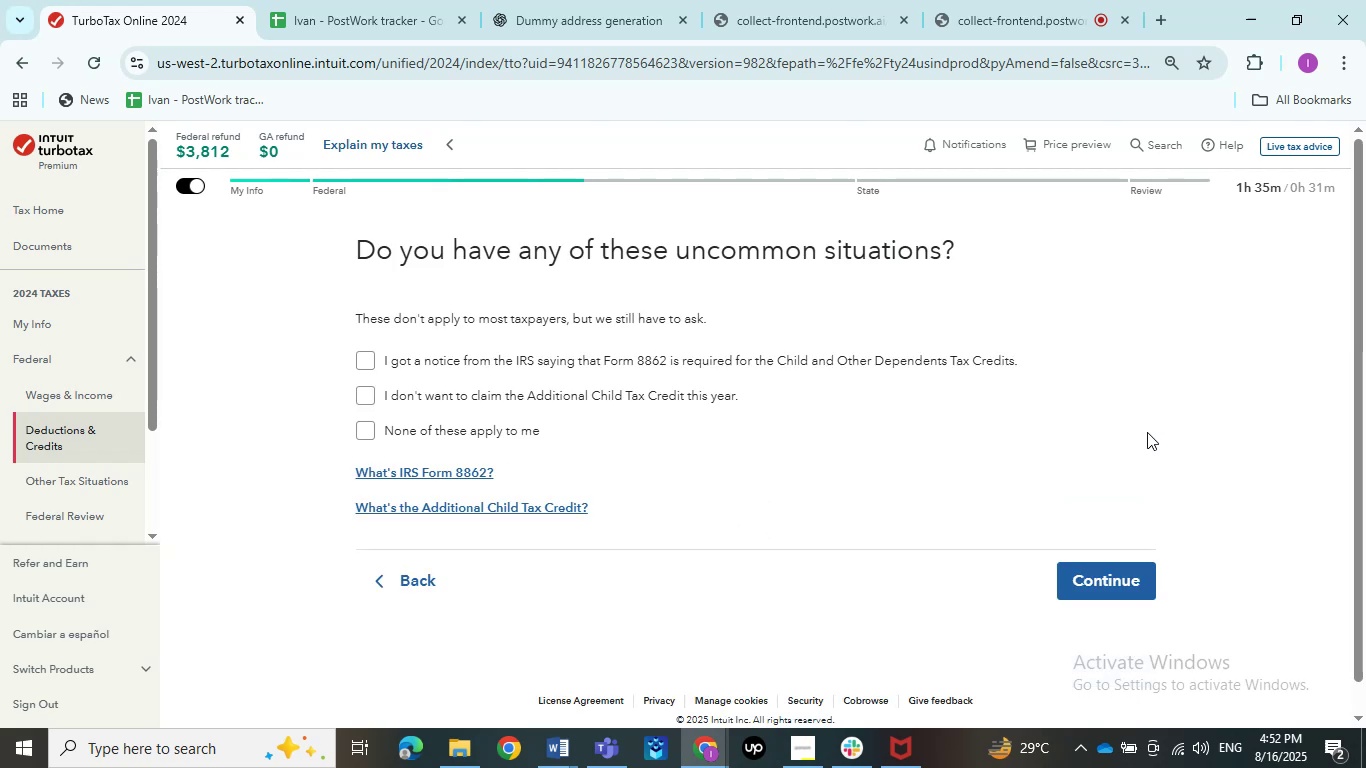 
wait(9.23)
 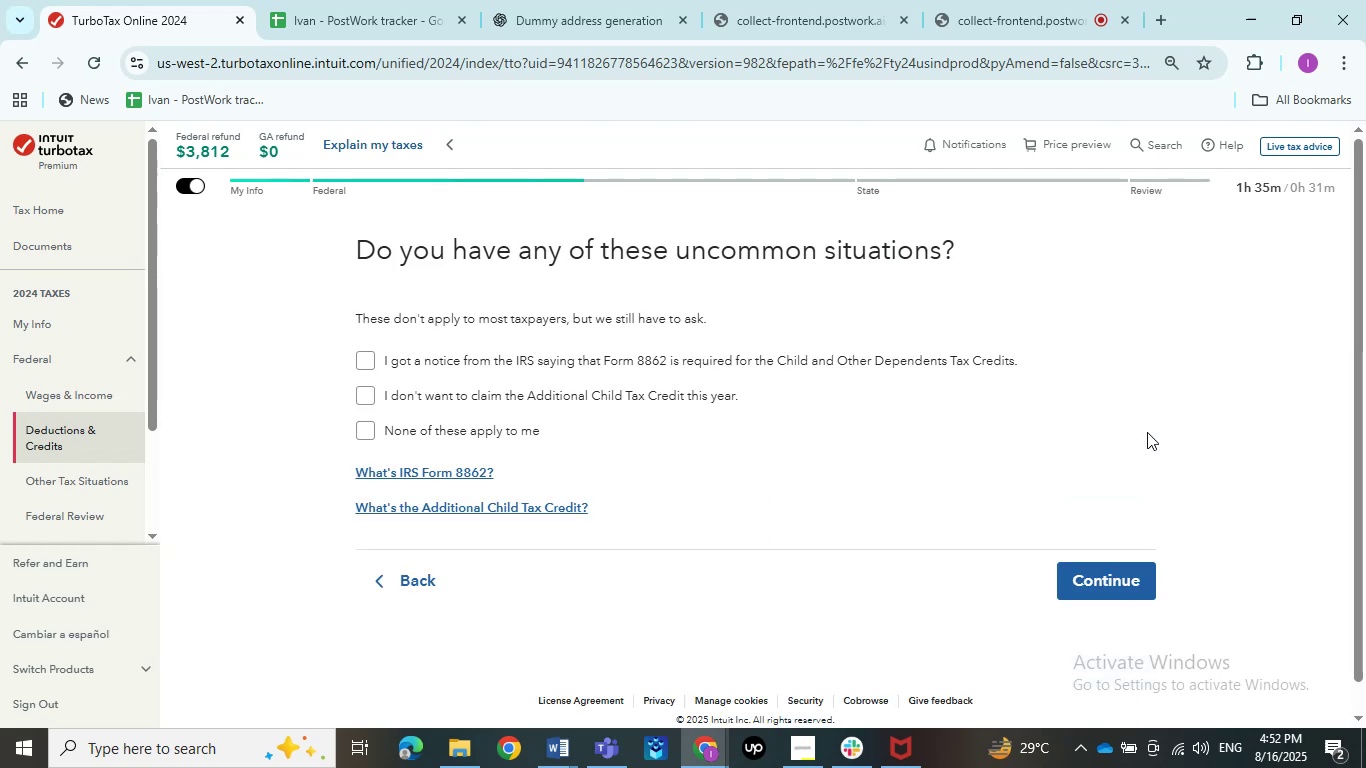 
left_click([521, 401])
 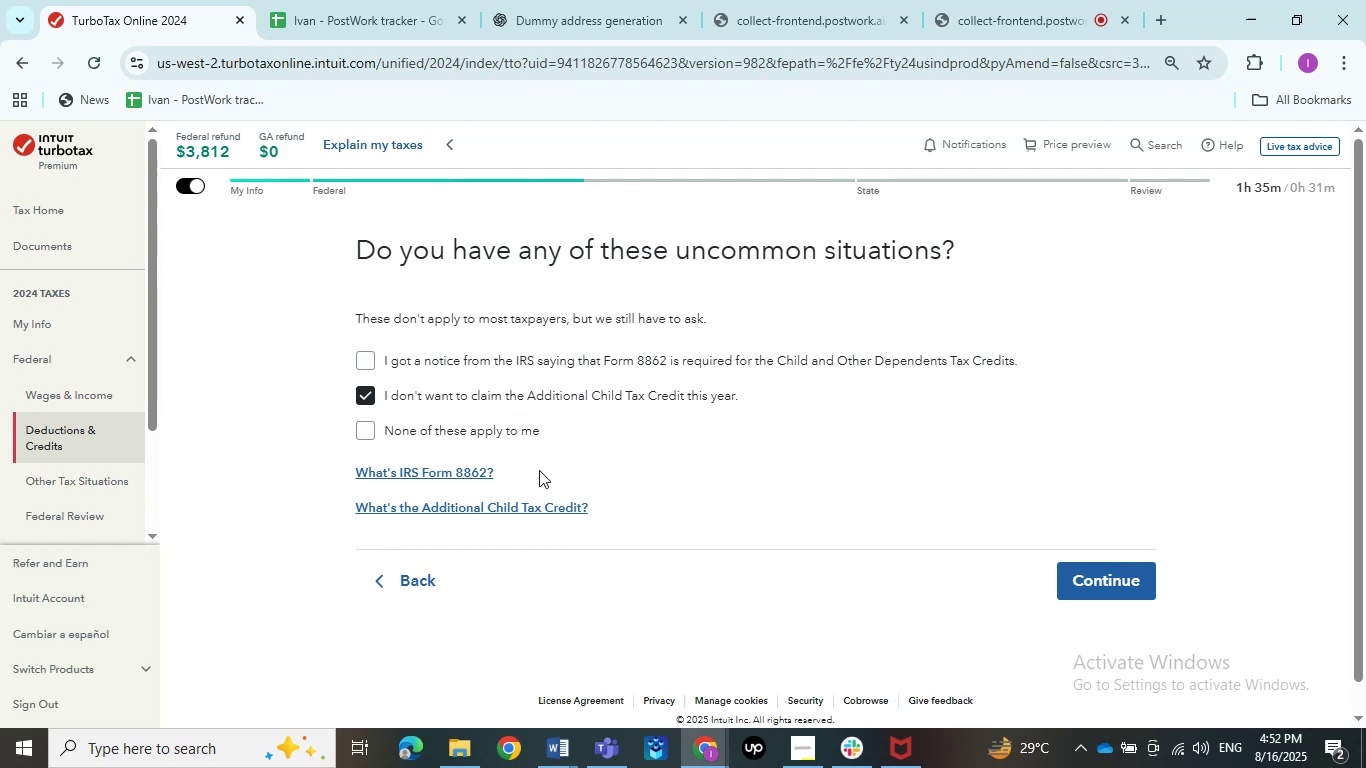 
left_click([528, 445])
 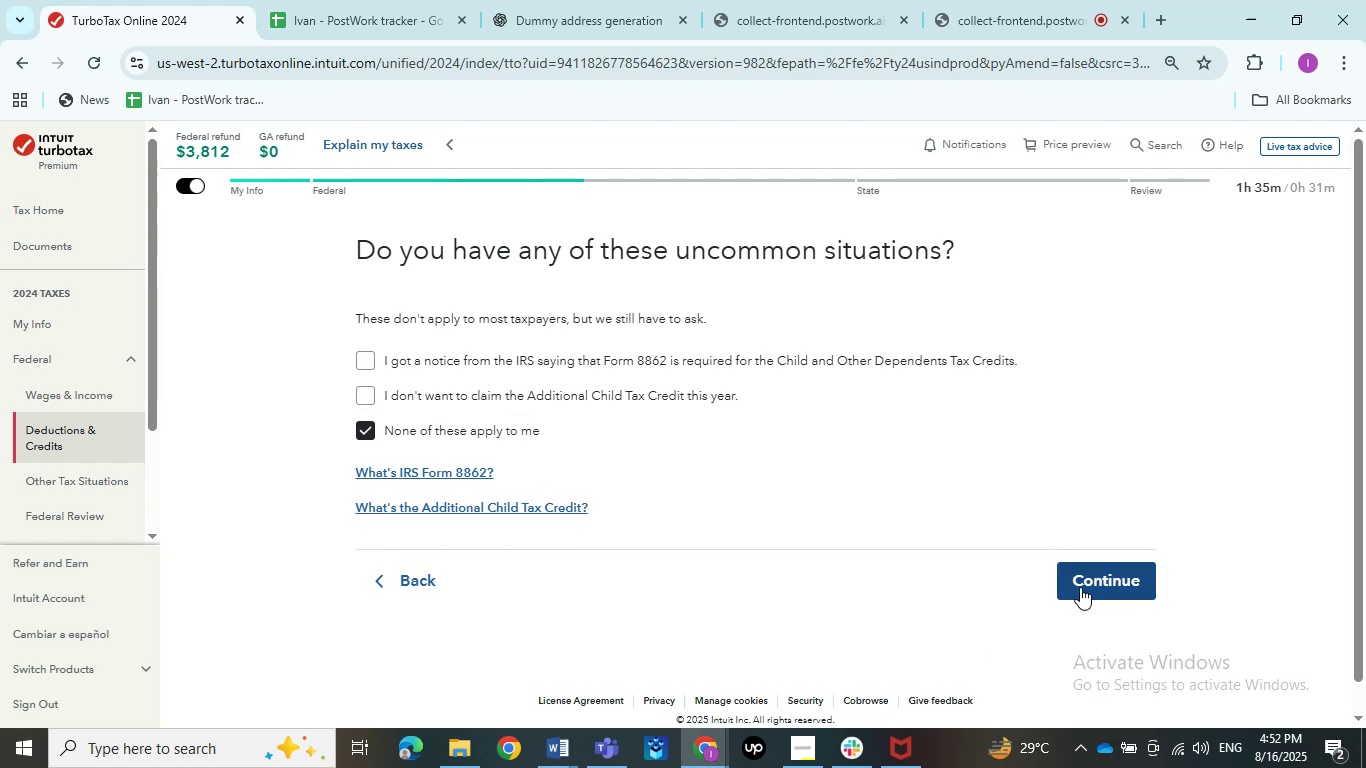 
left_click([1080, 587])
 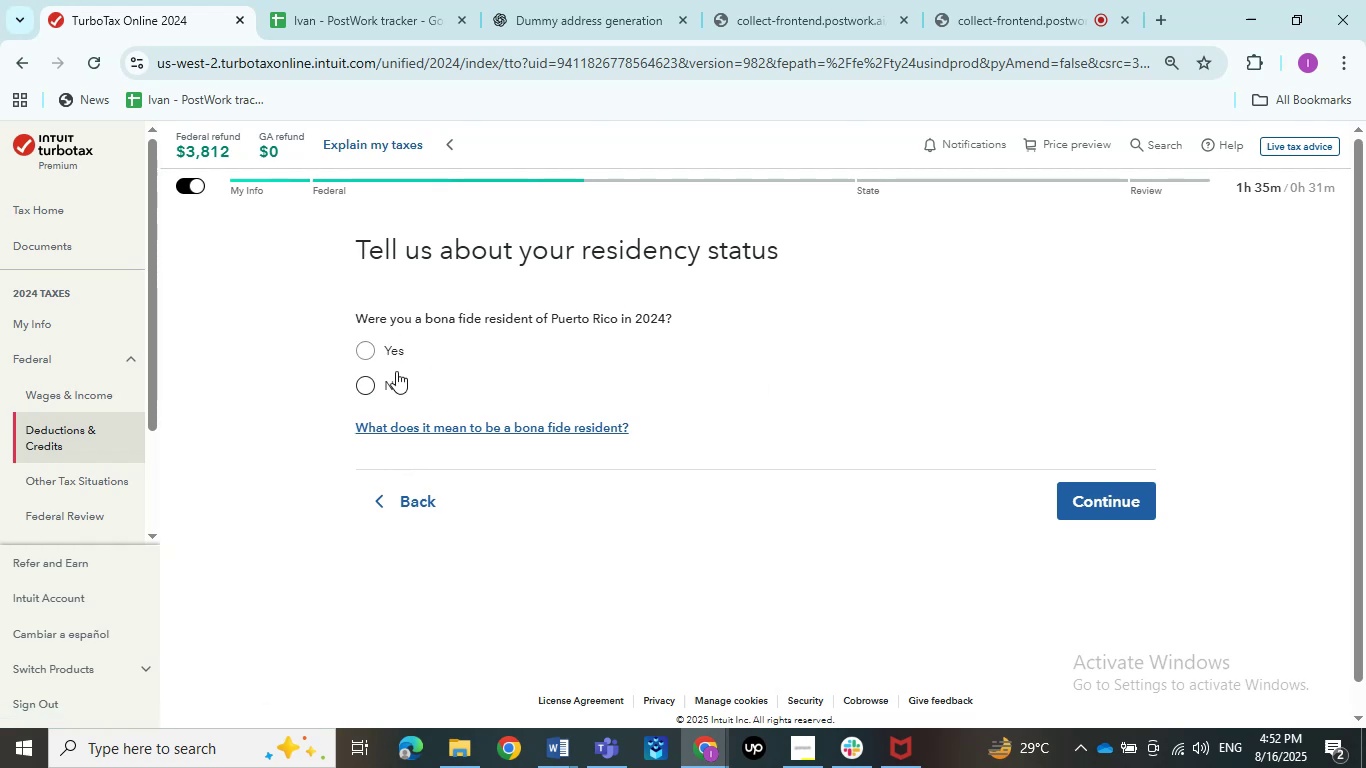 
wait(13.34)
 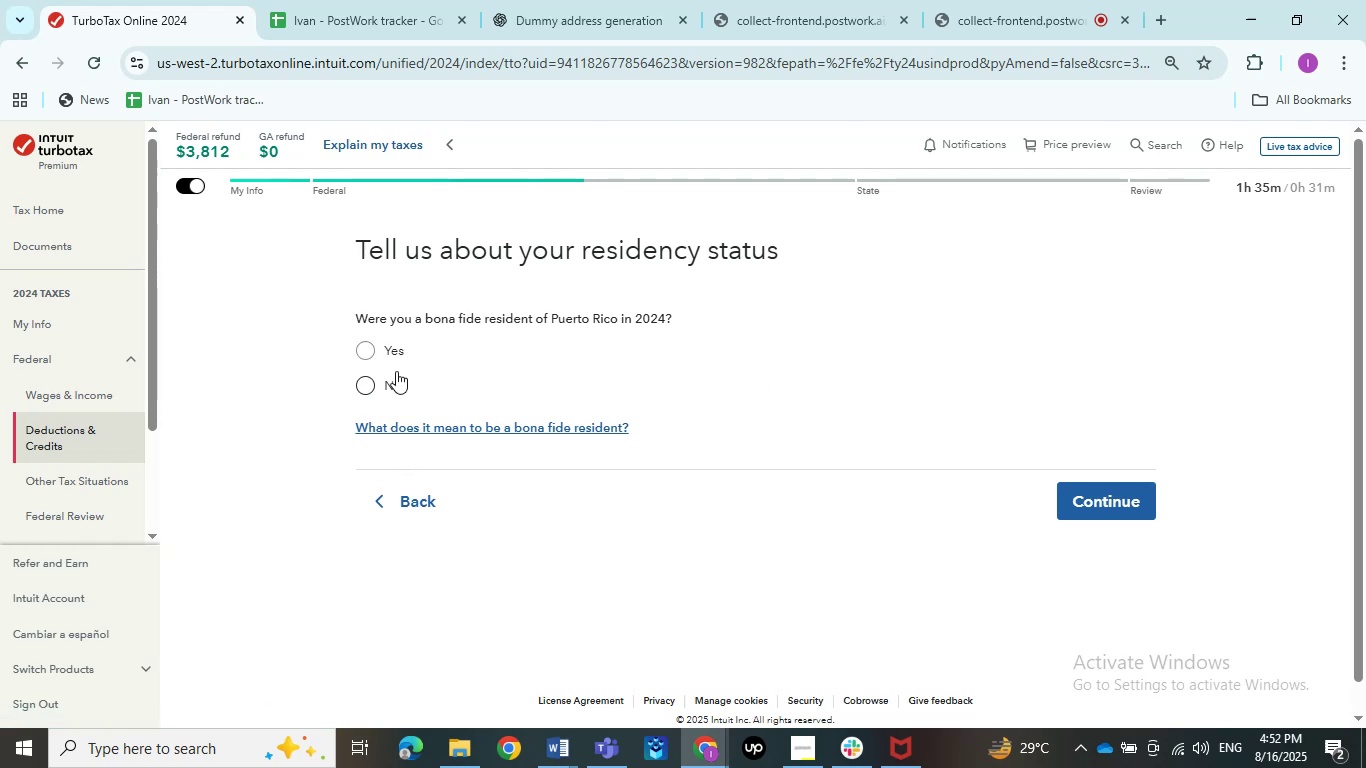 
left_click([352, 374])
 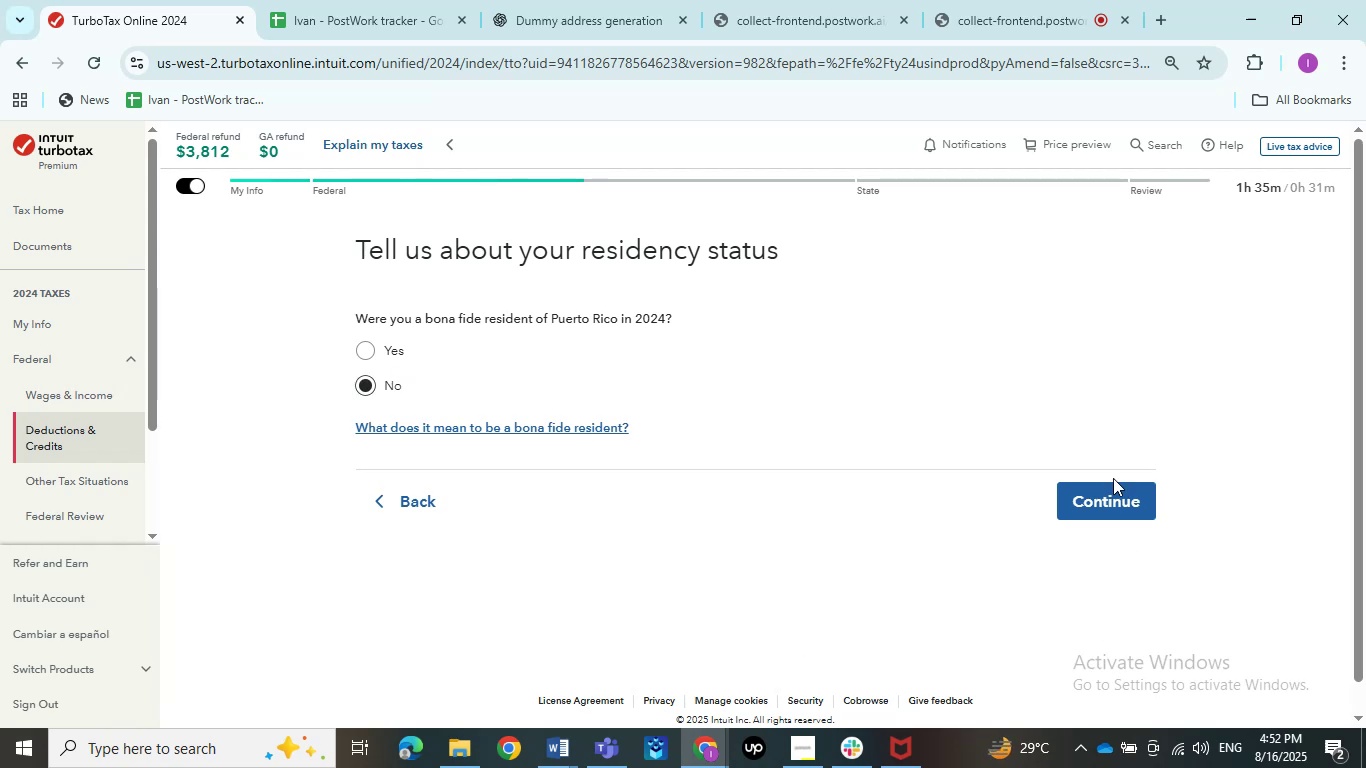 
left_click([1114, 491])
 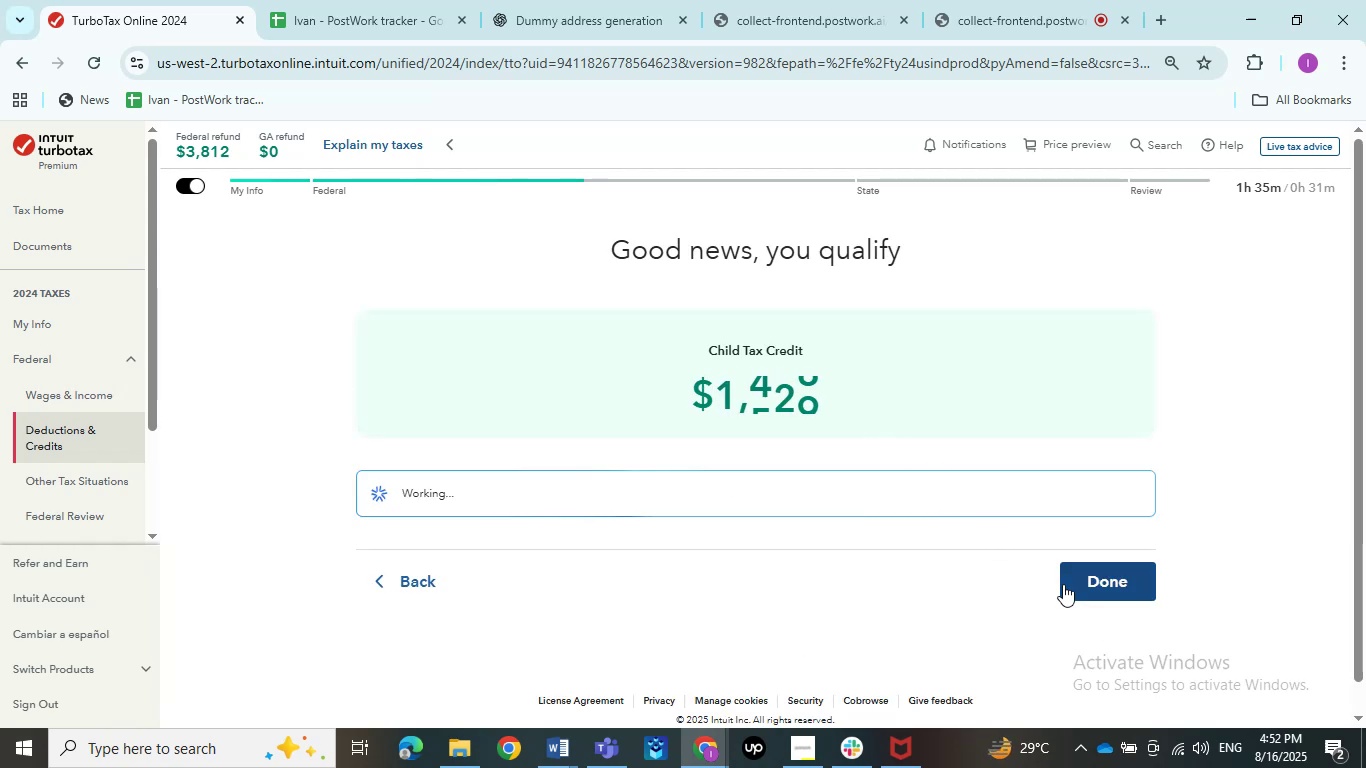 
left_click([1063, 584])
 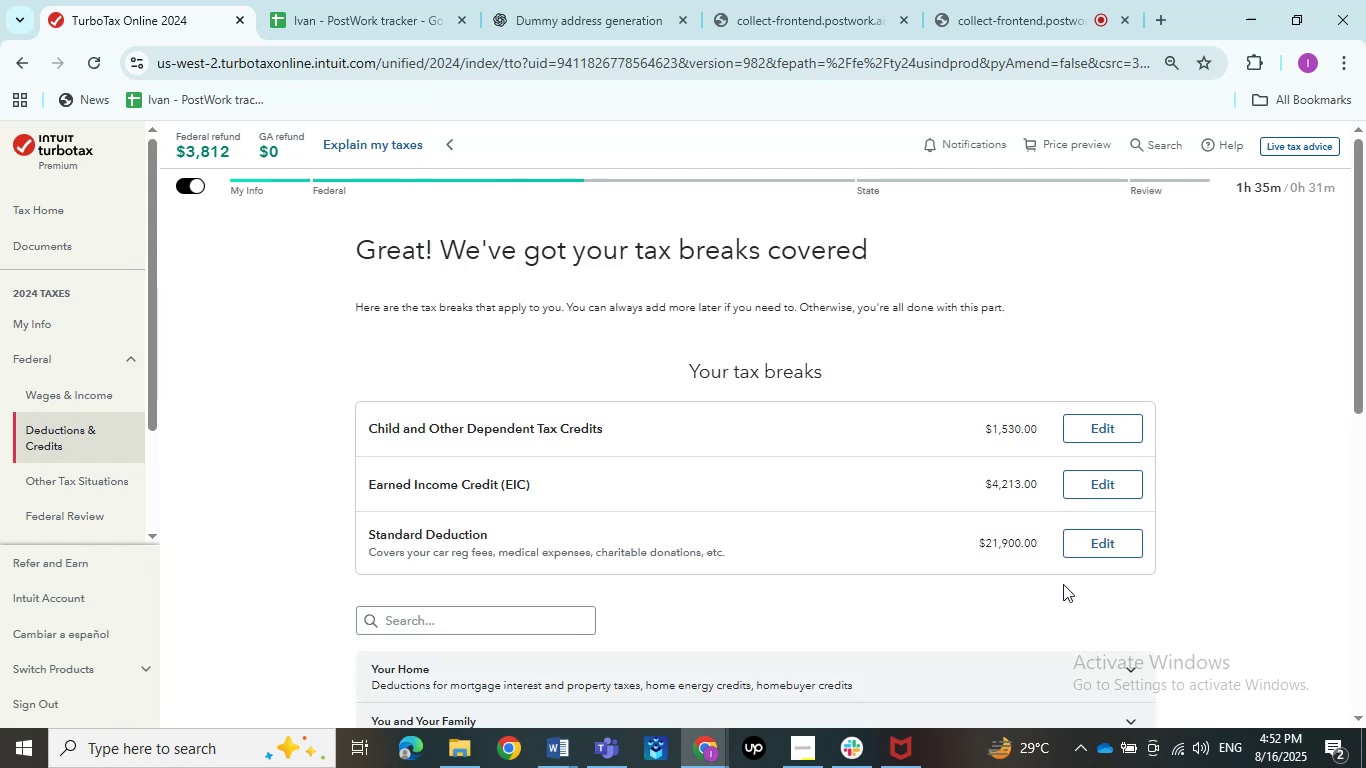 
scroll: coordinate [1063, 584], scroll_direction: down, amount: 3.0
 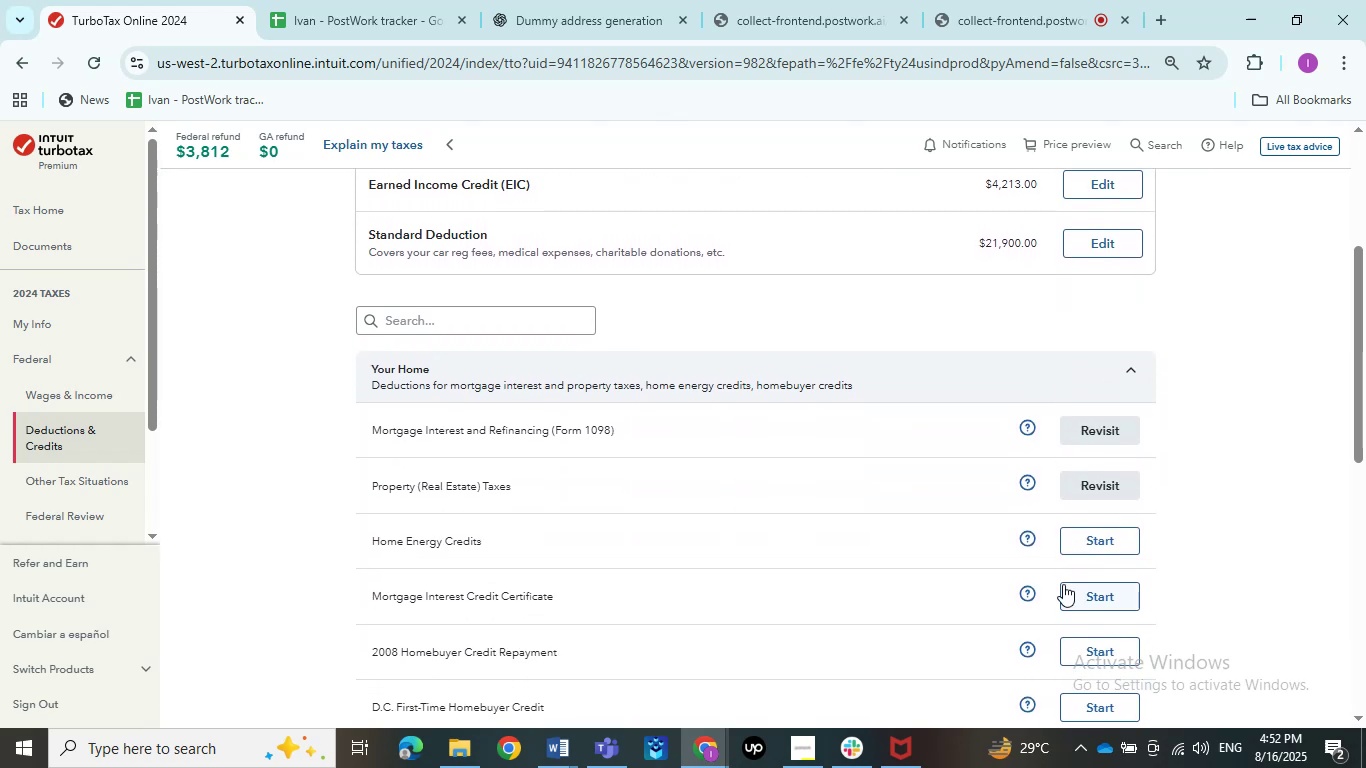 
scroll: coordinate [1063, 584], scroll_direction: up, amount: 1.0
 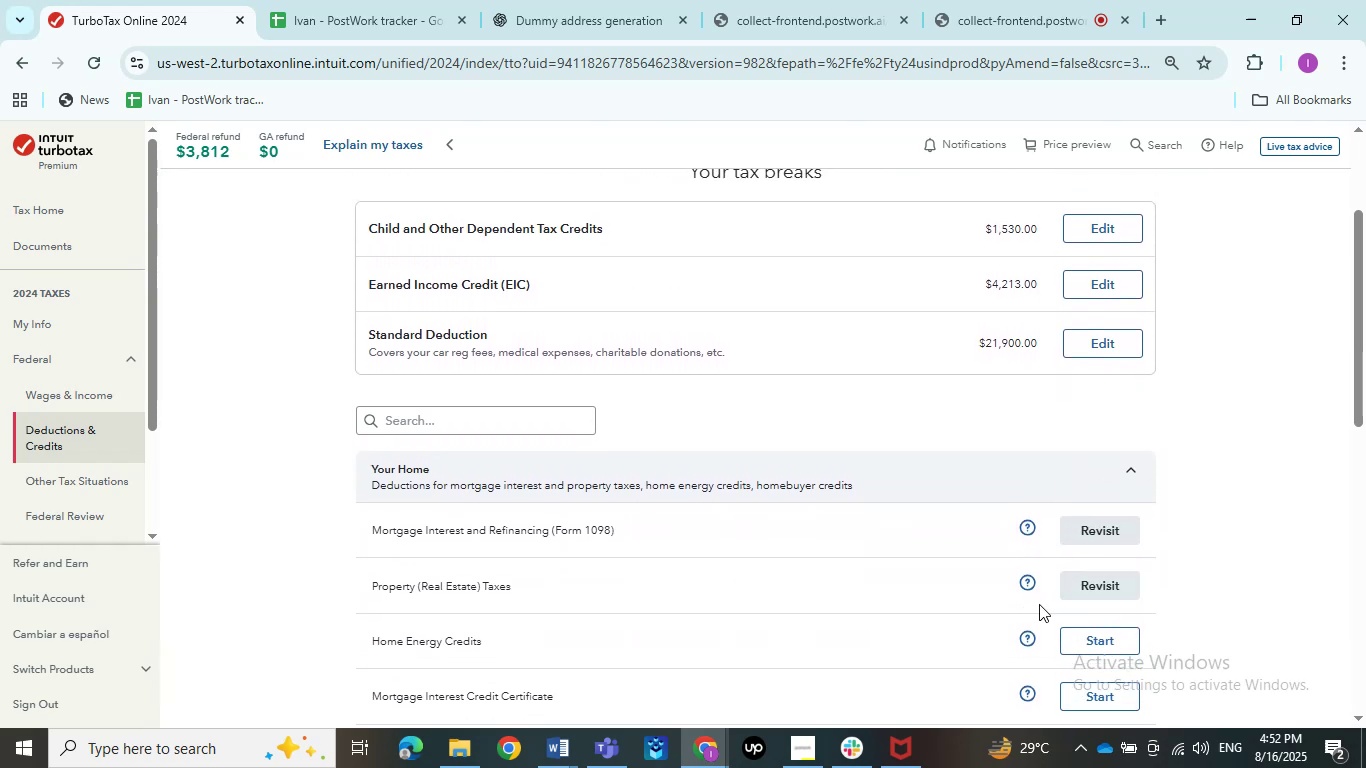 
scroll: coordinate [915, 490], scroll_direction: down, amount: 4.0
 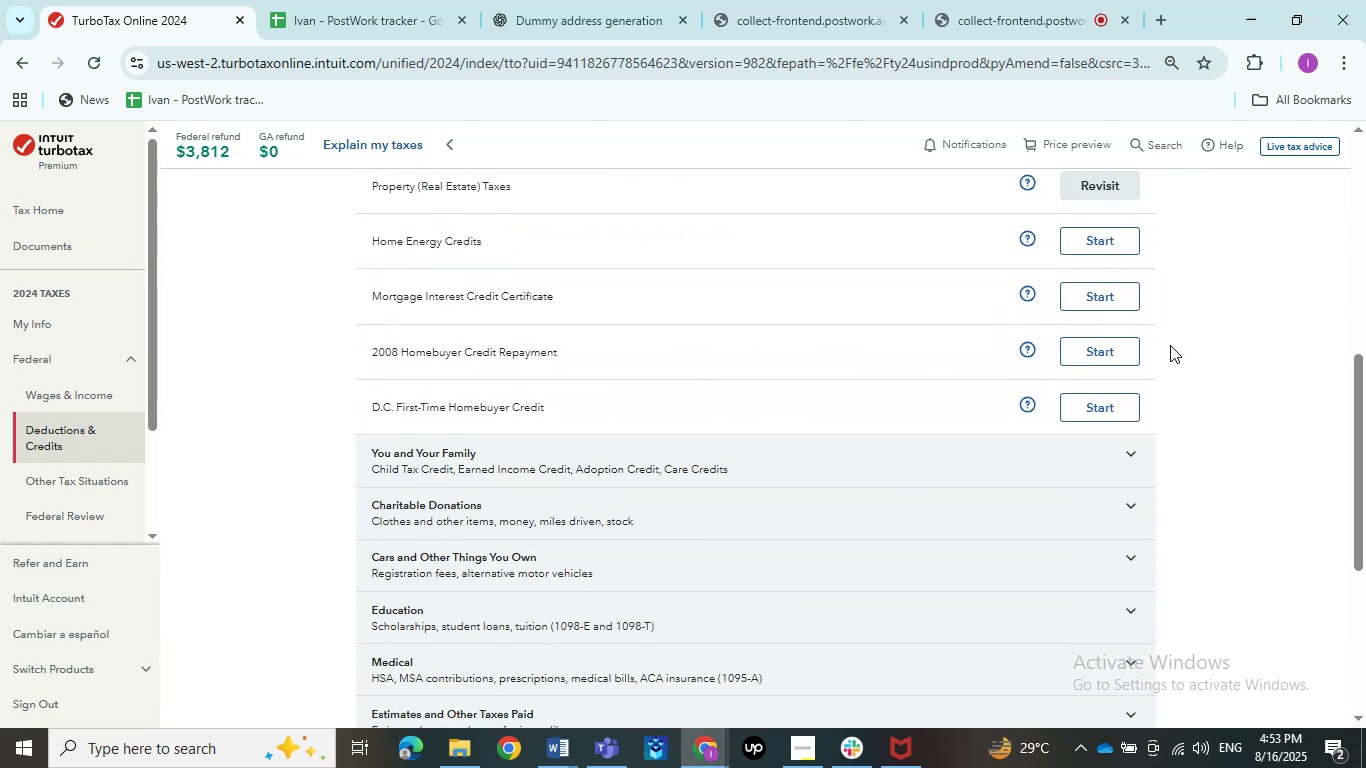 
wait(5.95)
 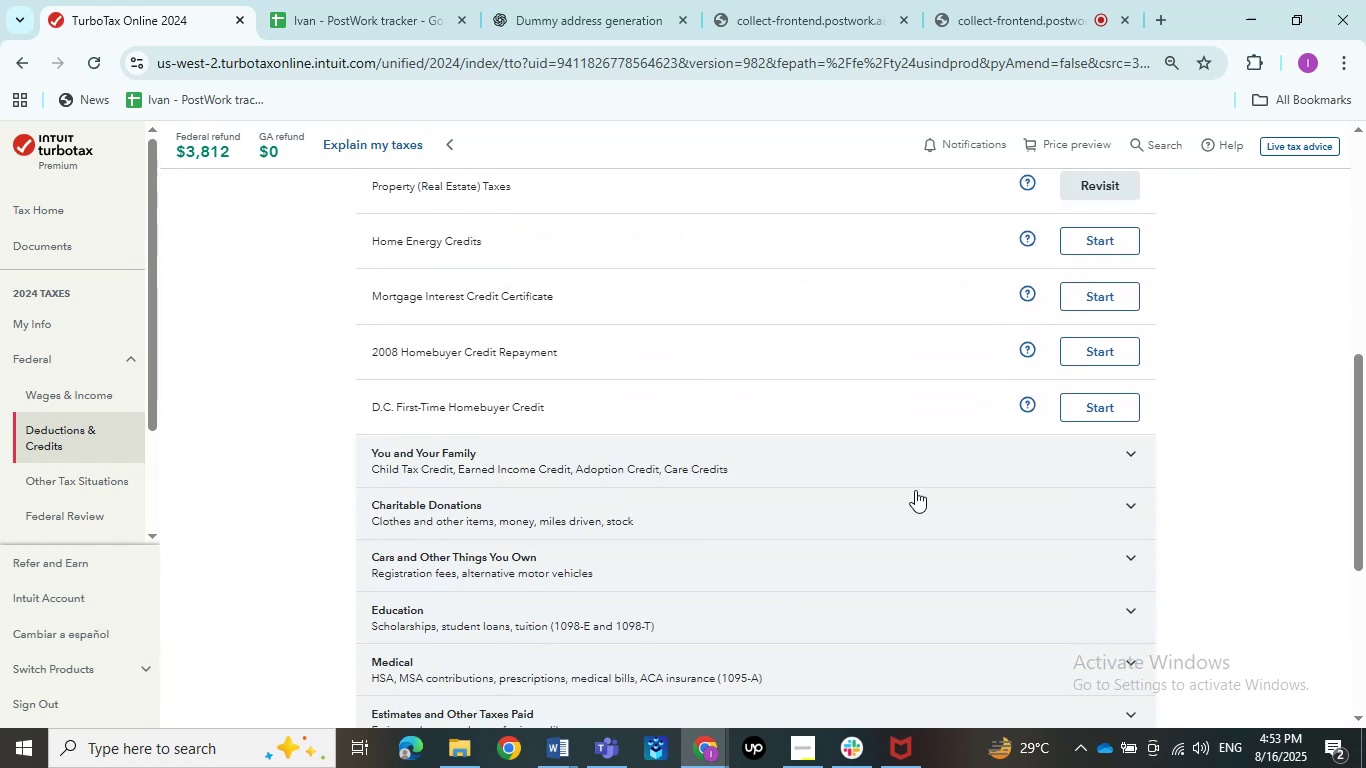 
scroll: coordinate [733, 553], scroll_direction: down, amount: 1.0
 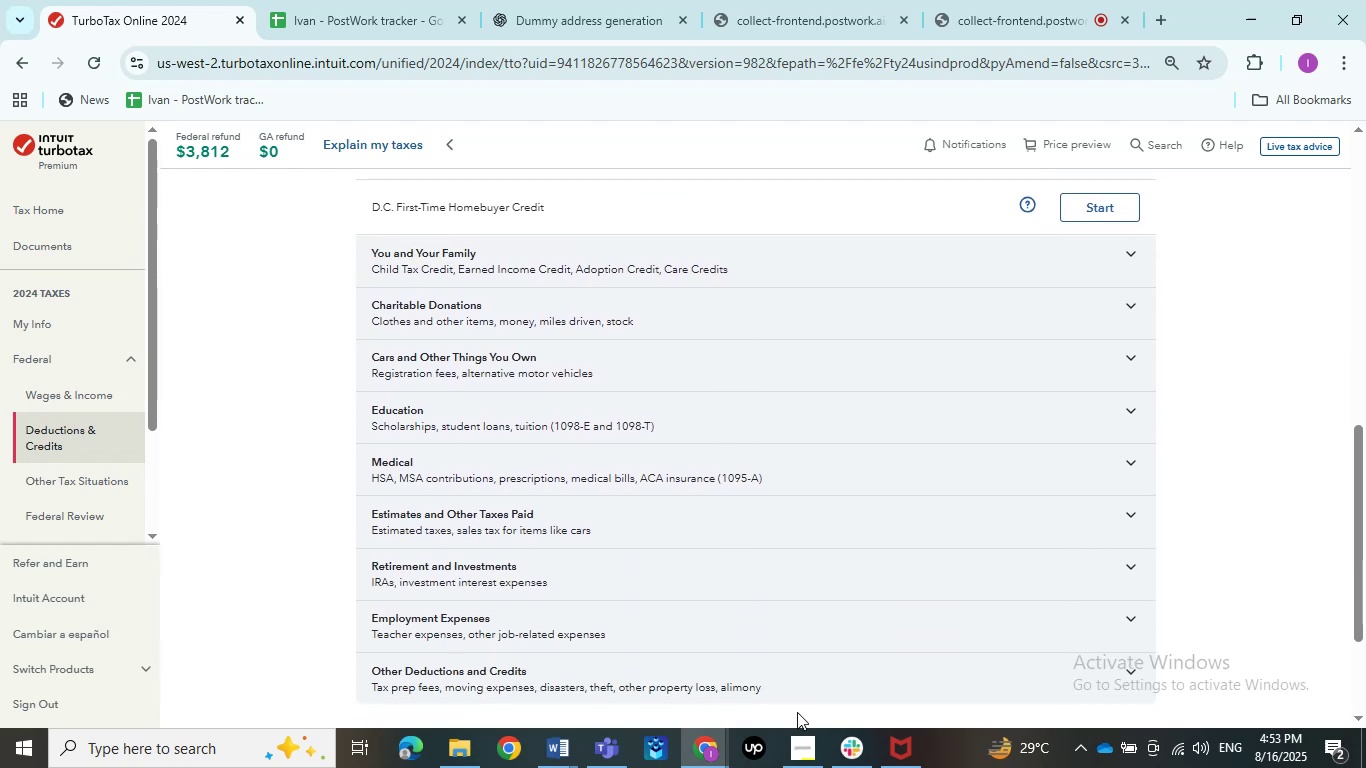 
mouse_move([818, 743])
 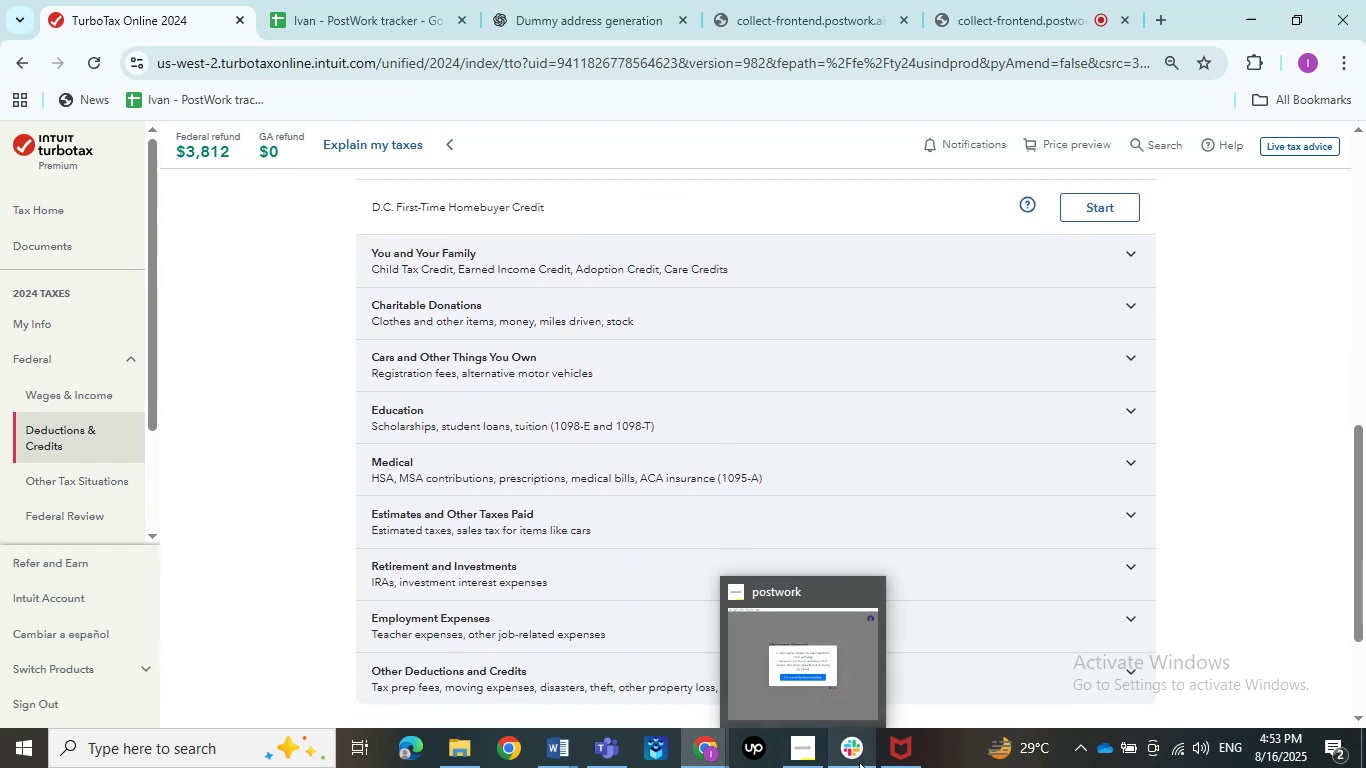 
mouse_move([839, 768])
 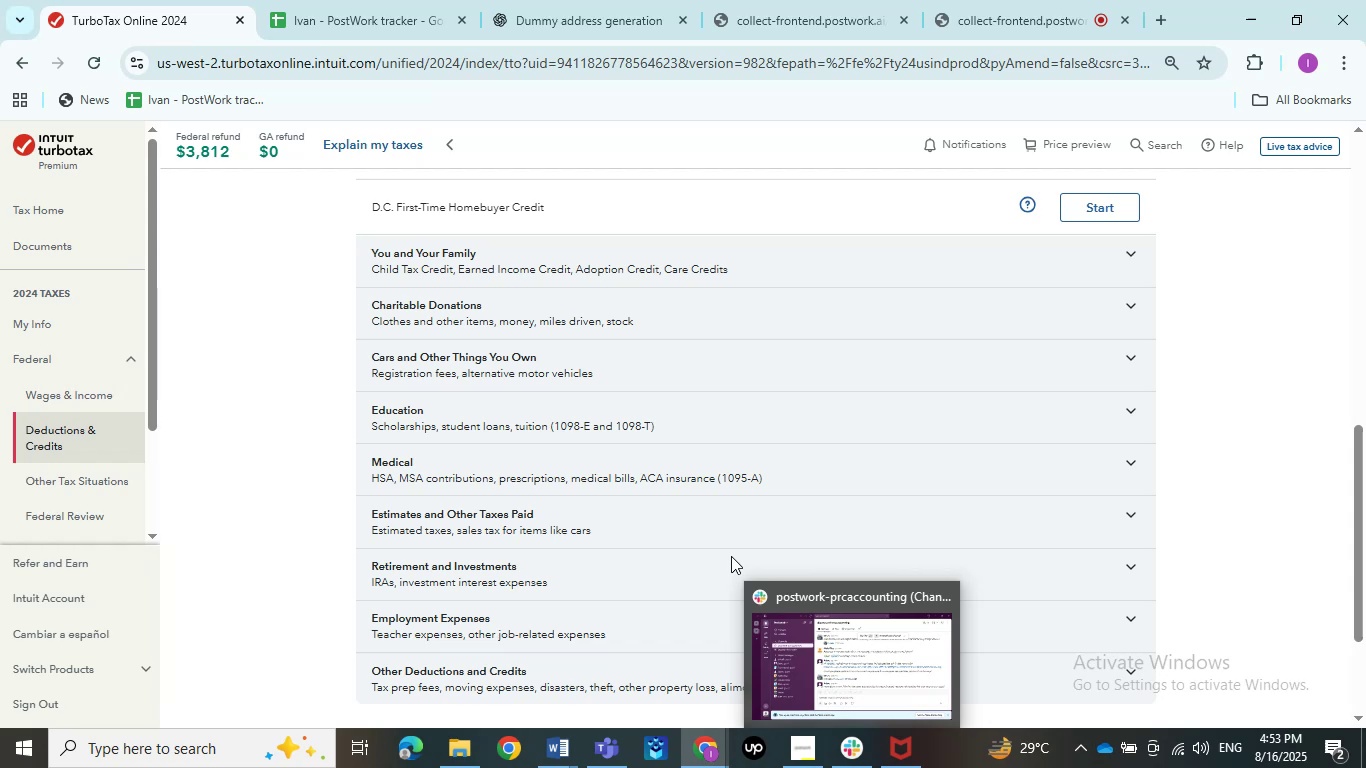 
wait(8.94)
 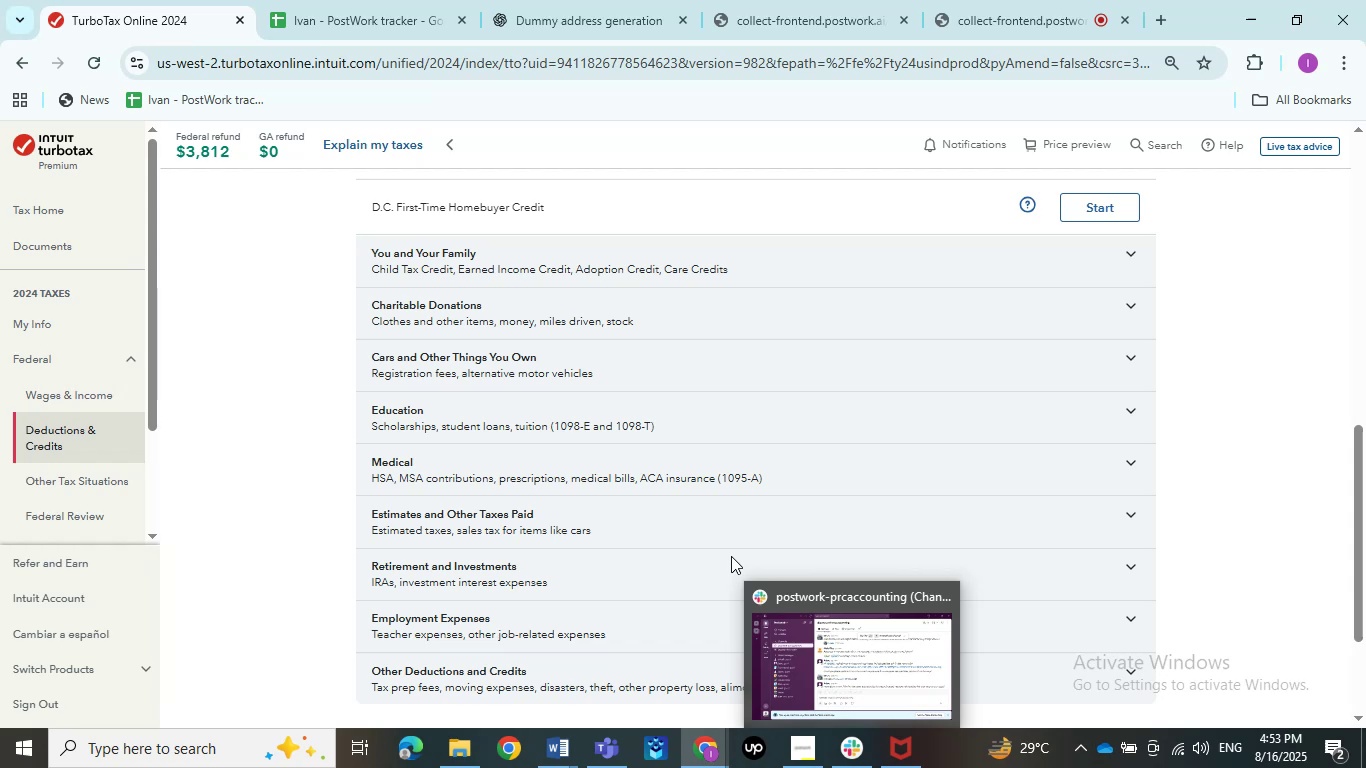 
scroll: coordinate [465, 577], scroll_direction: down, amount: 2.0
 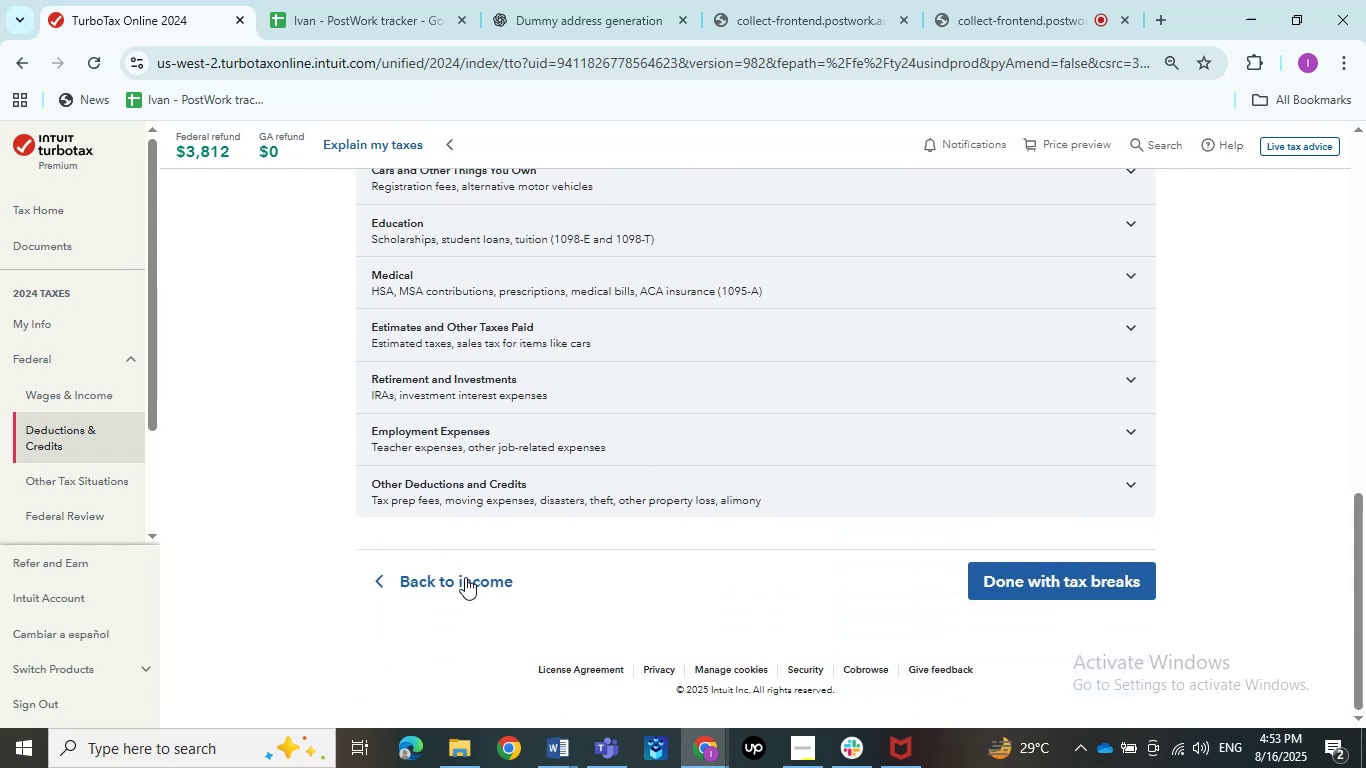 
scroll: coordinate [465, 577], scroll_direction: up, amount: 7.0
 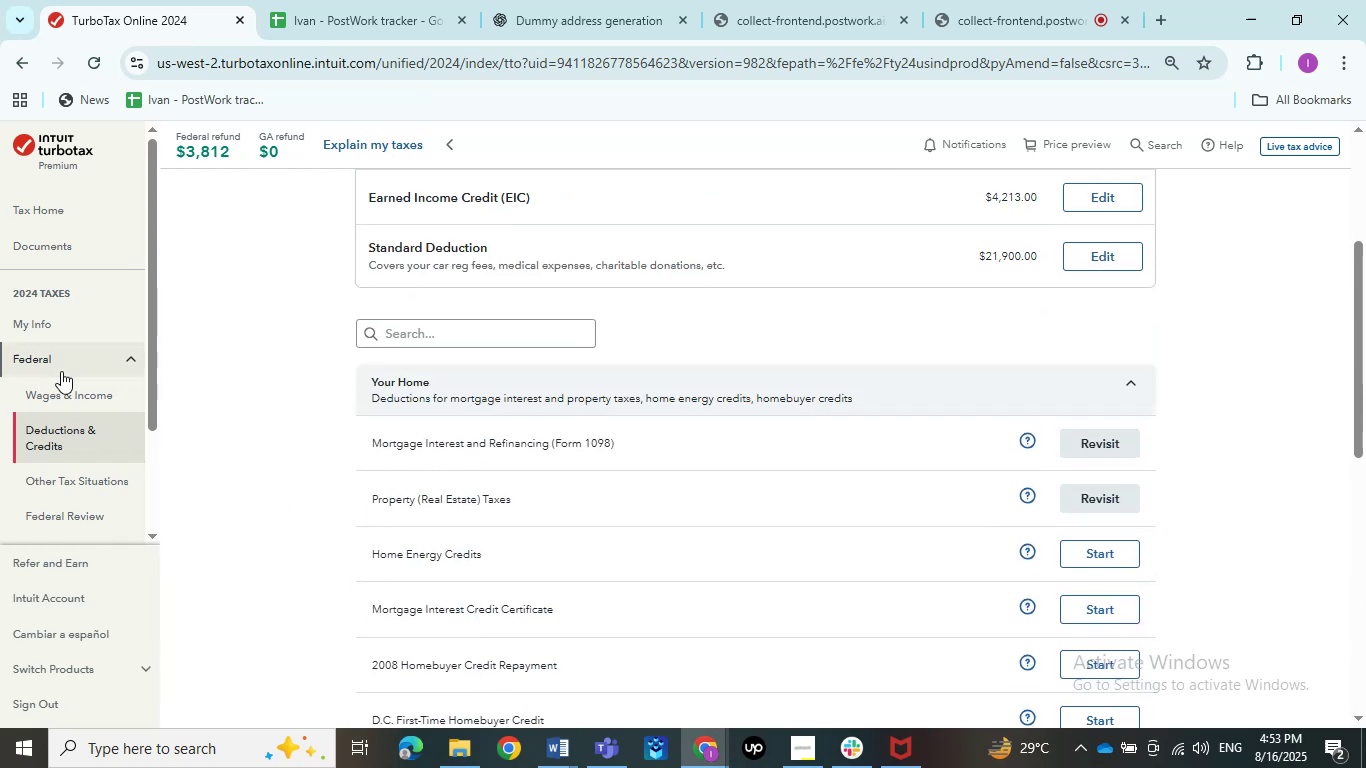 
left_click([63, 379])
 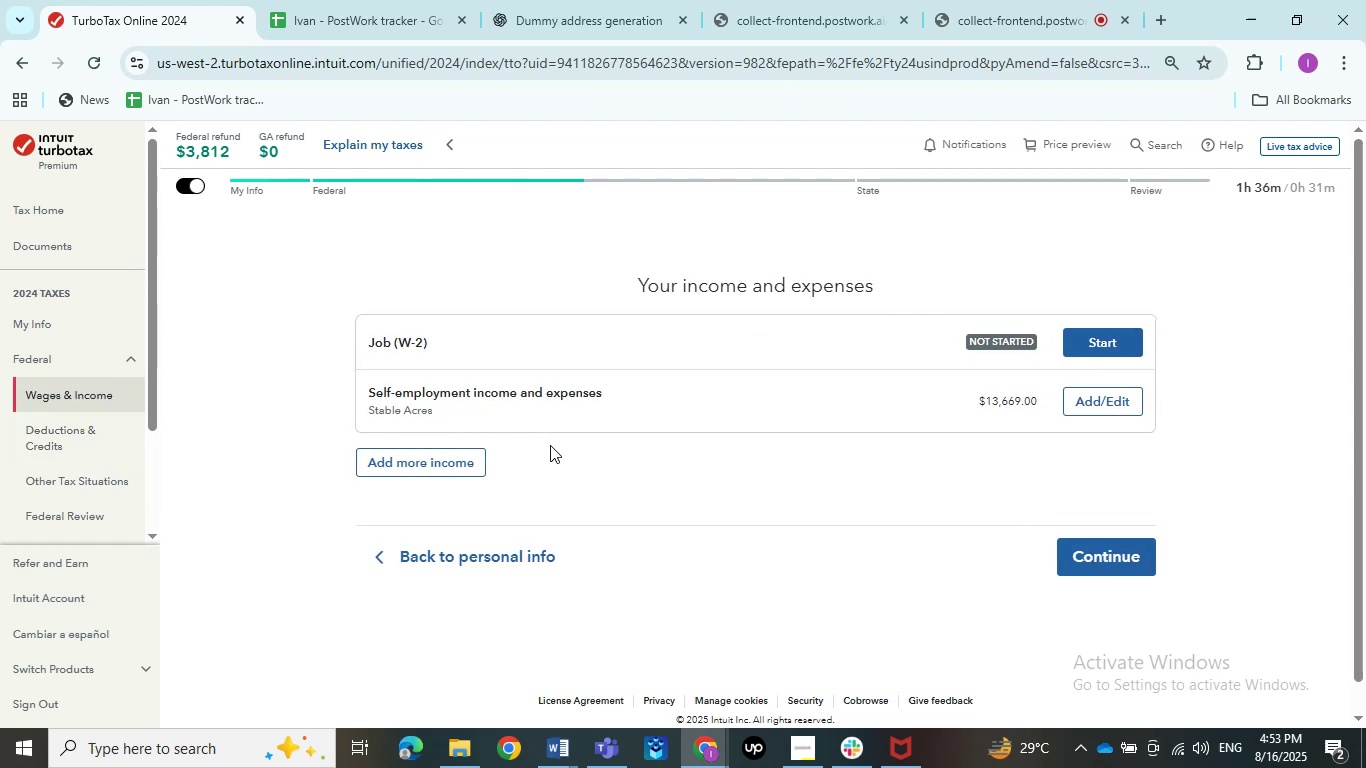 
mouse_move([398, 483])
 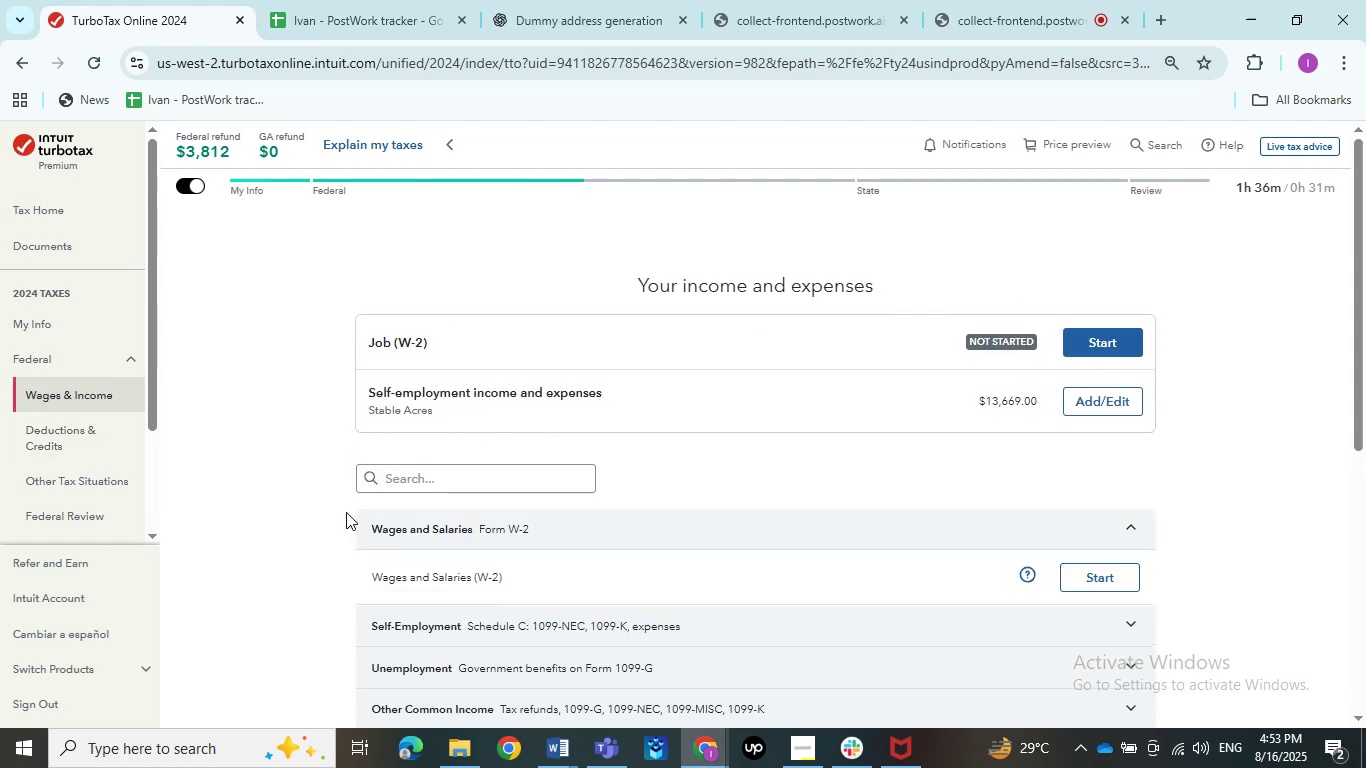 
scroll: coordinate [344, 520], scroll_direction: down, amount: 7.0
 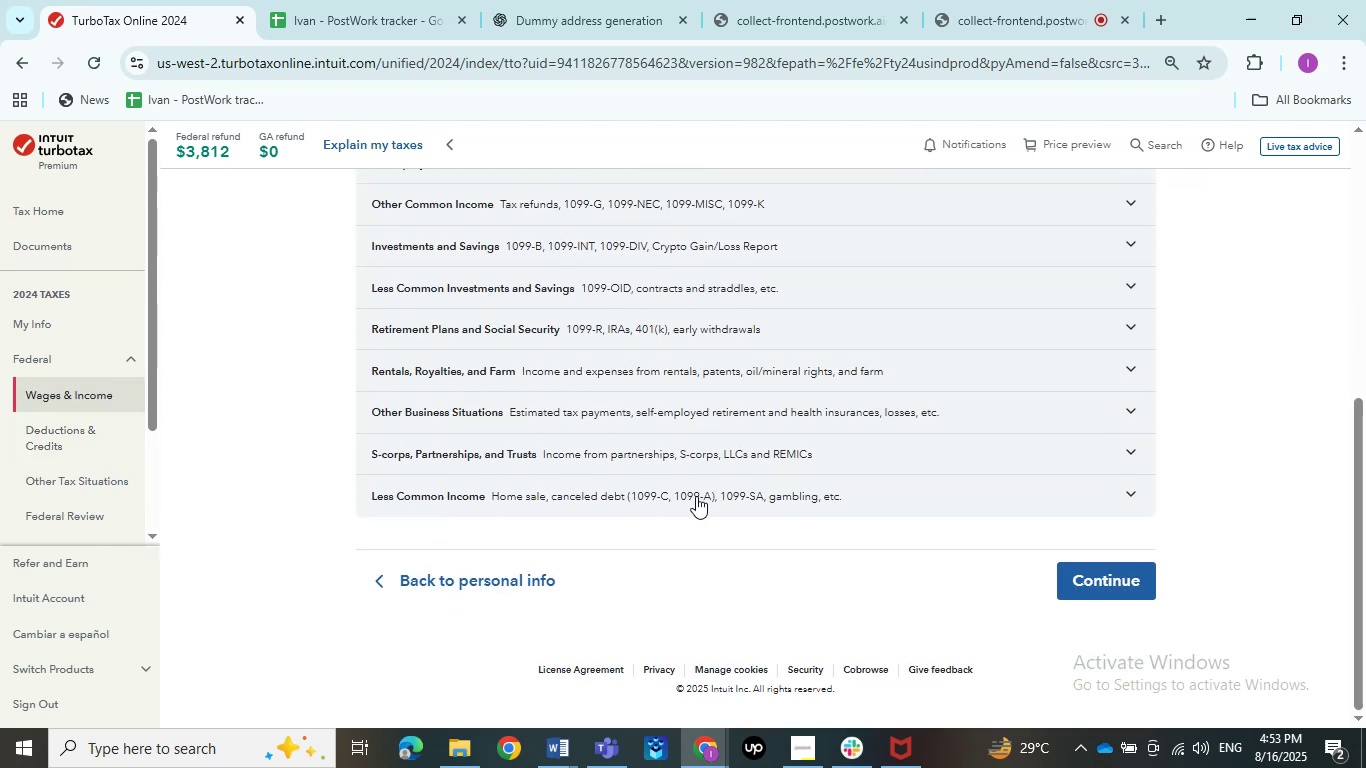 
left_click([696, 496])
 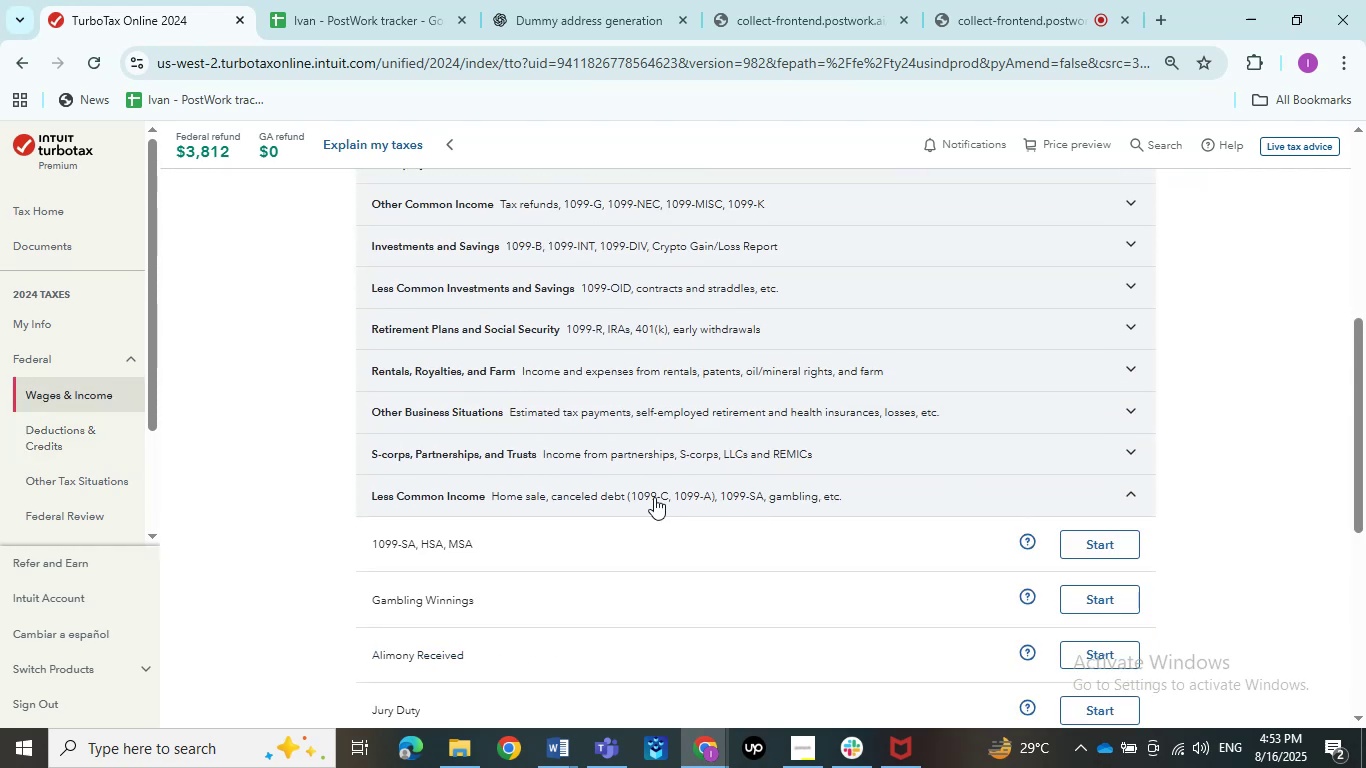 
scroll: coordinate [728, 549], scroll_direction: down, amount: 6.0
 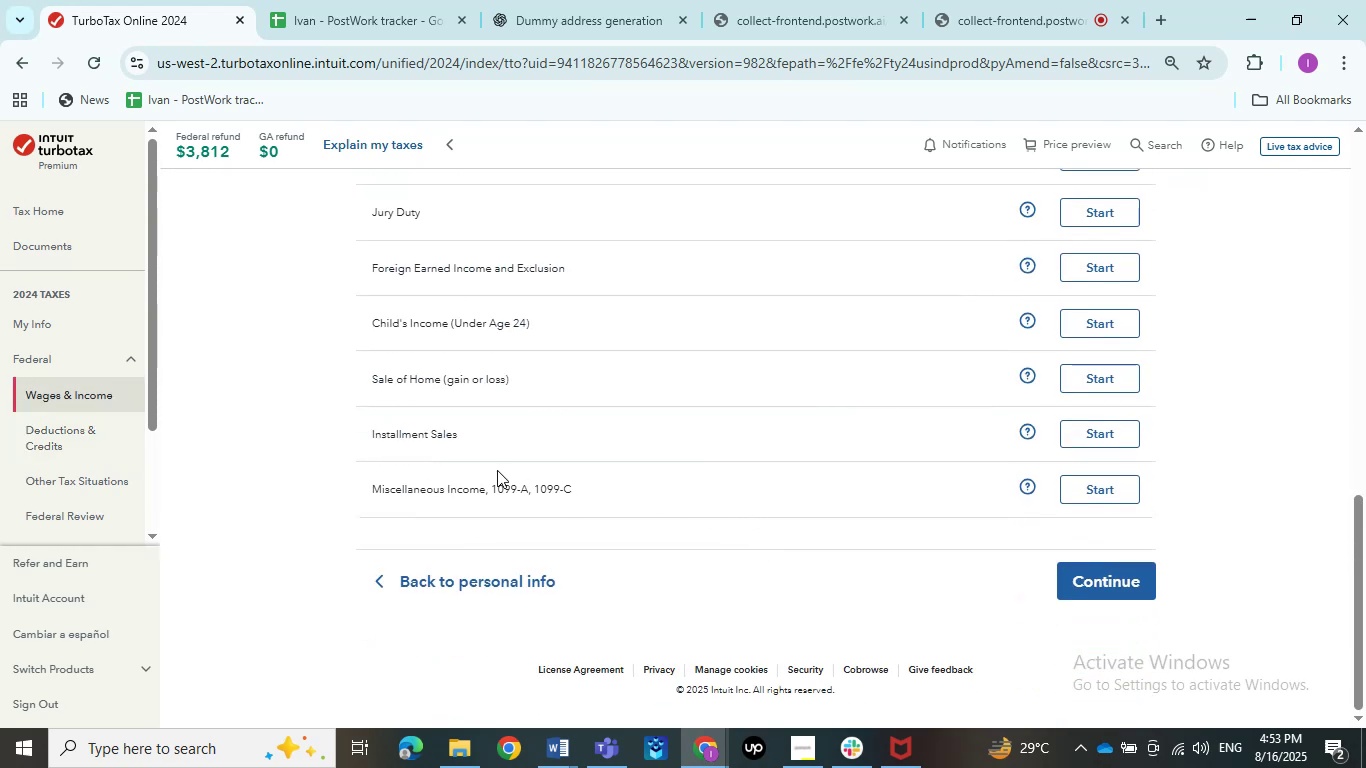 
scroll: coordinate [496, 469], scroll_direction: up, amount: 3.0
 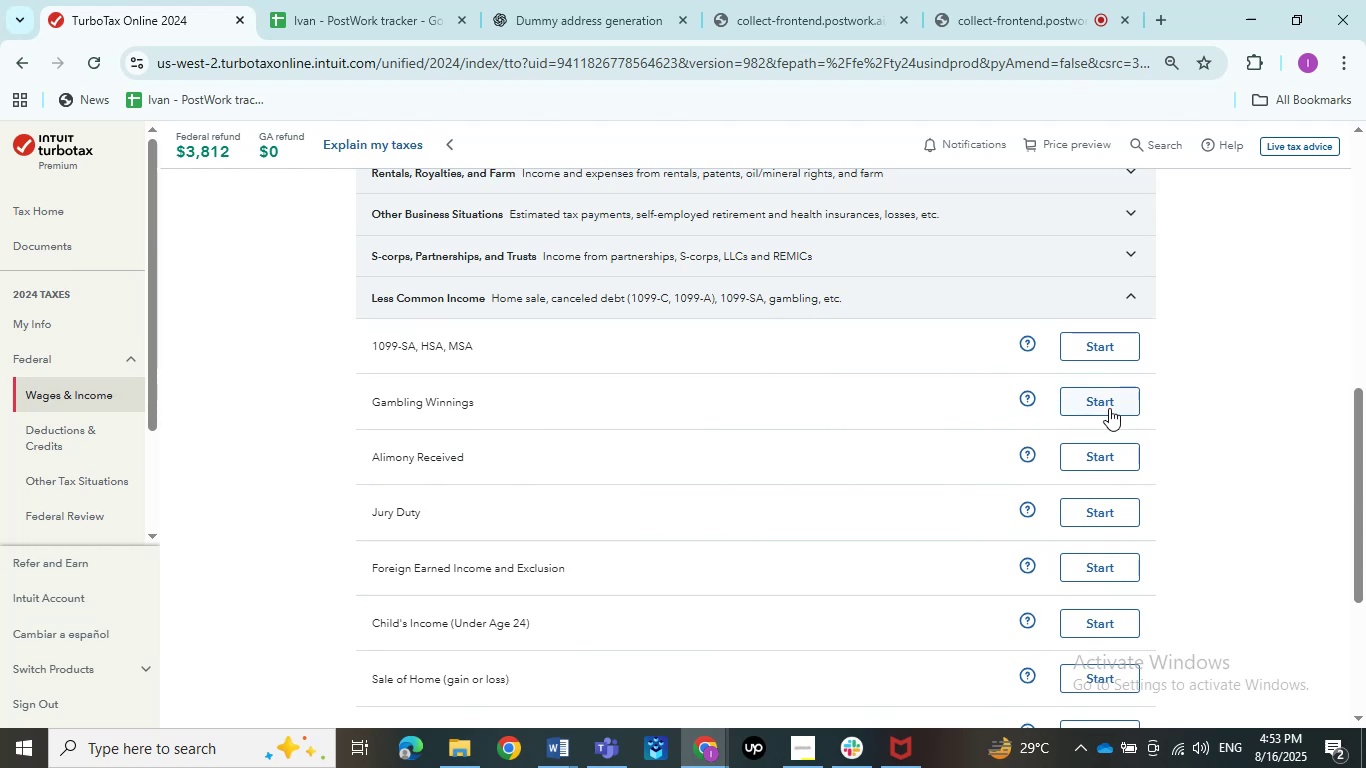 
left_click([1109, 408])
 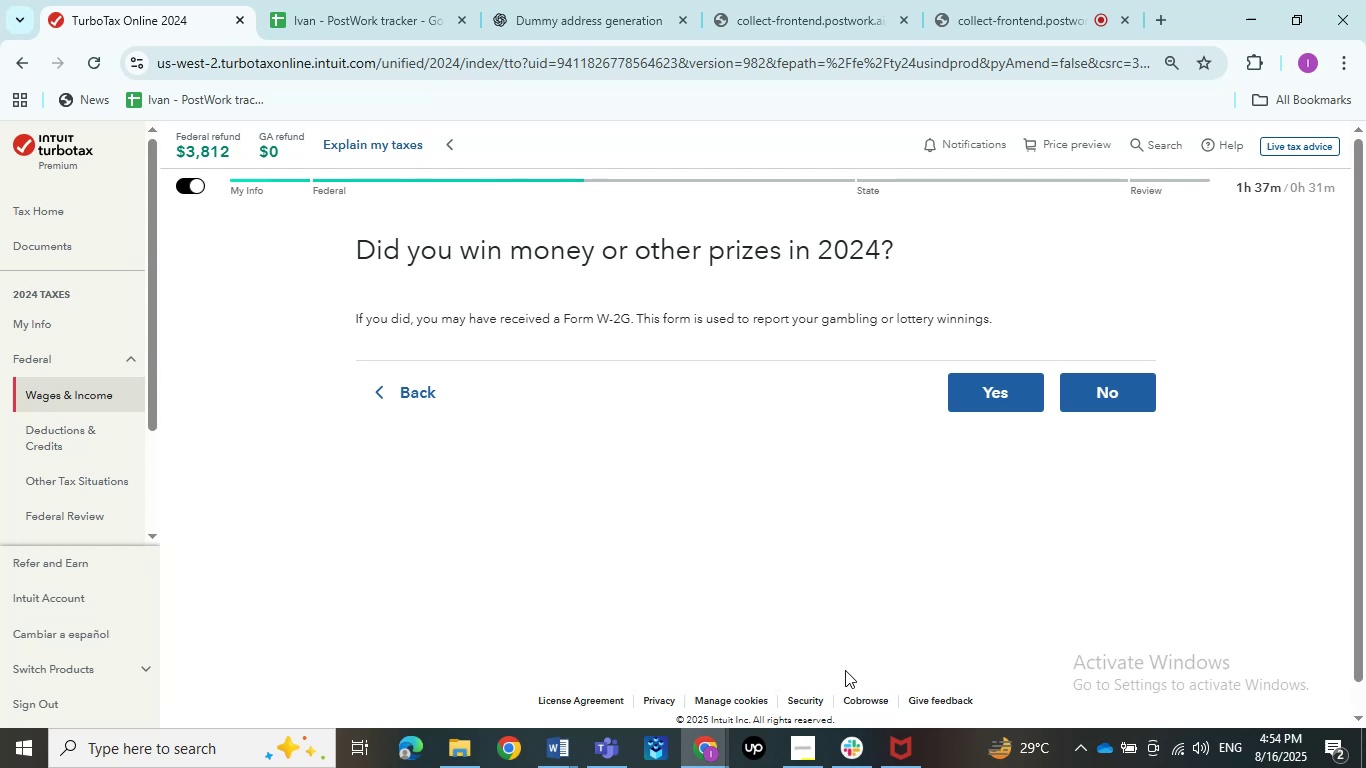 
wait(57.55)
 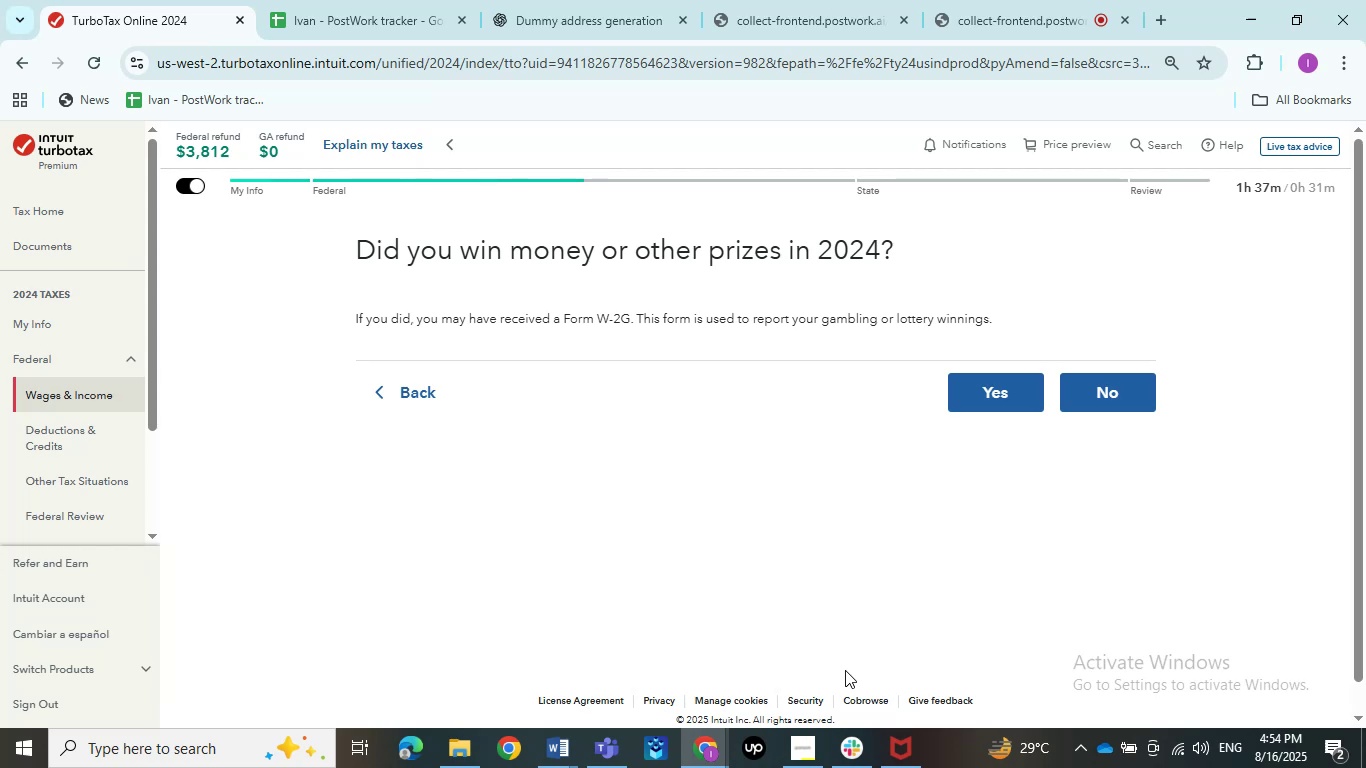 
left_click([1023, 381])
 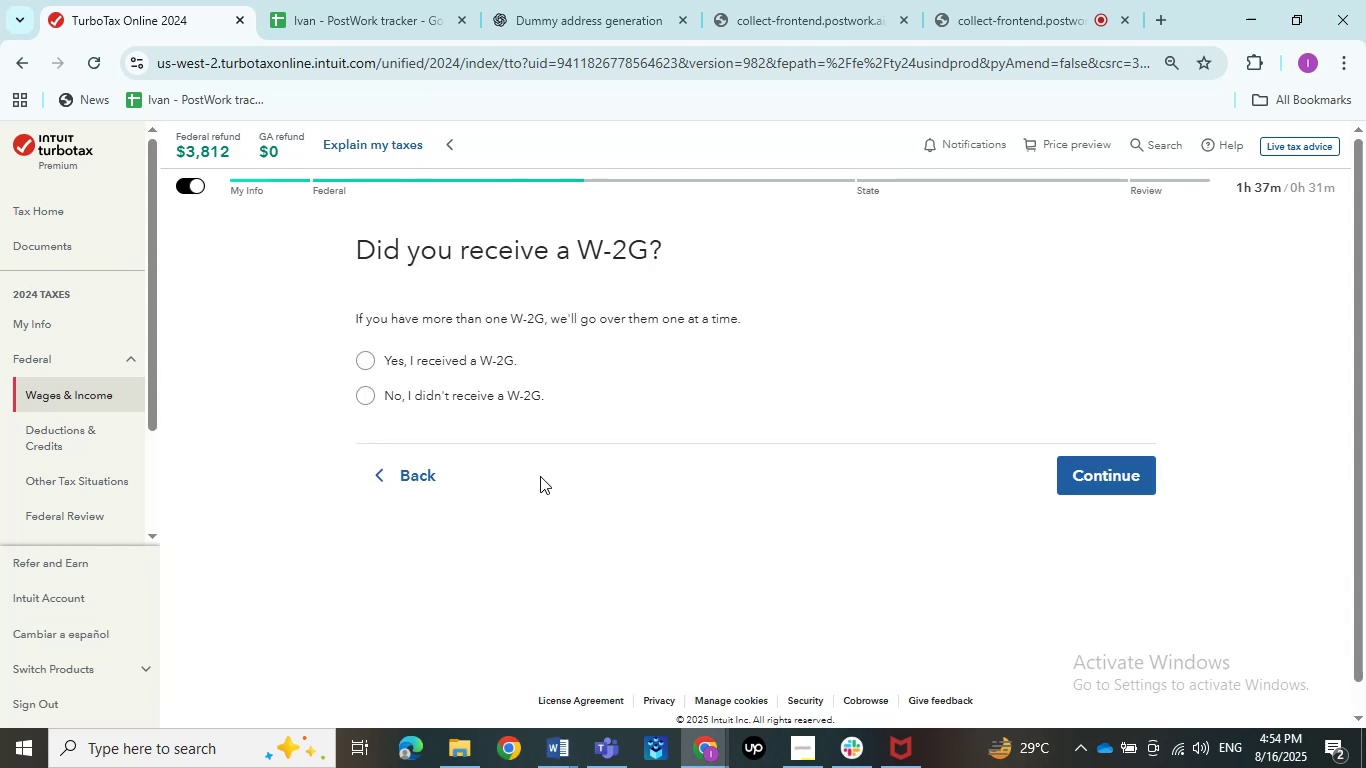 
left_click([479, 370])
 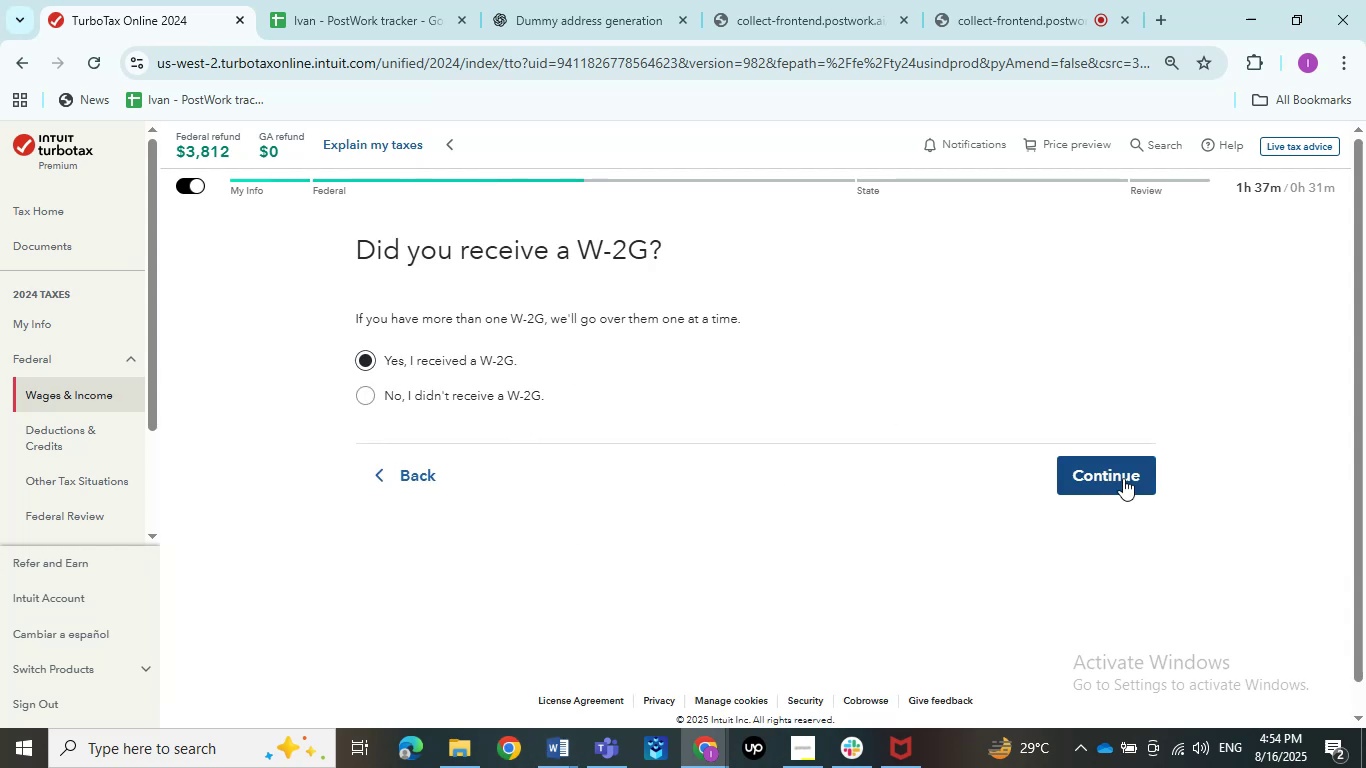 
left_click([1123, 478])
 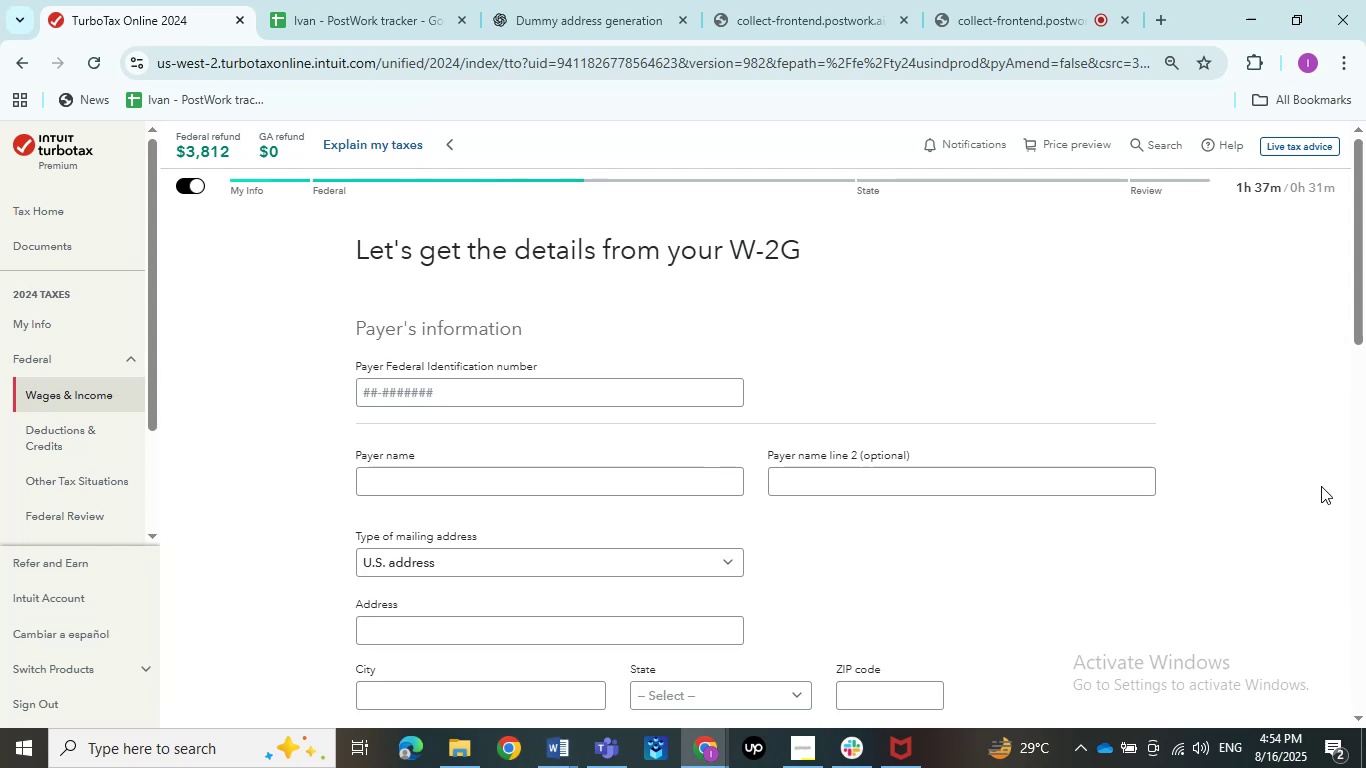 
wait(7.09)
 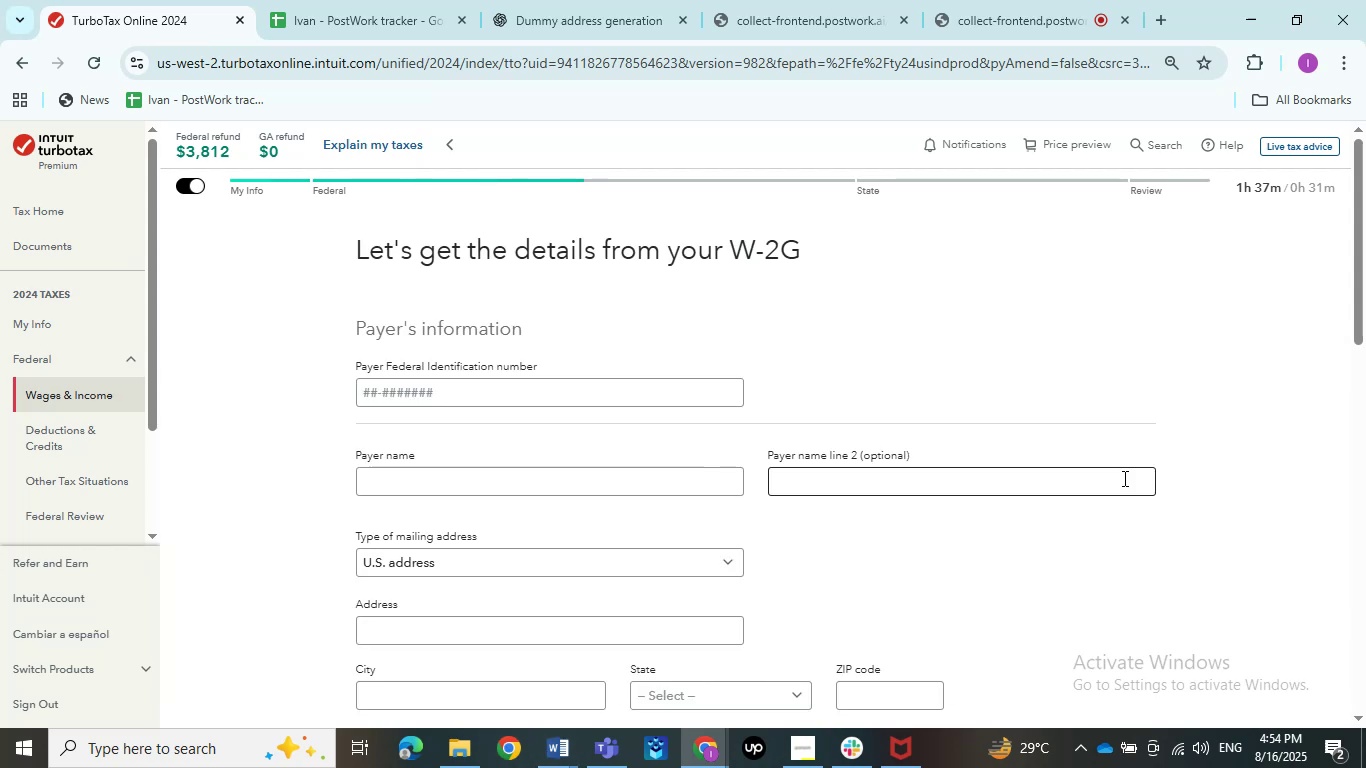 
mouse_move([1341, -11])
 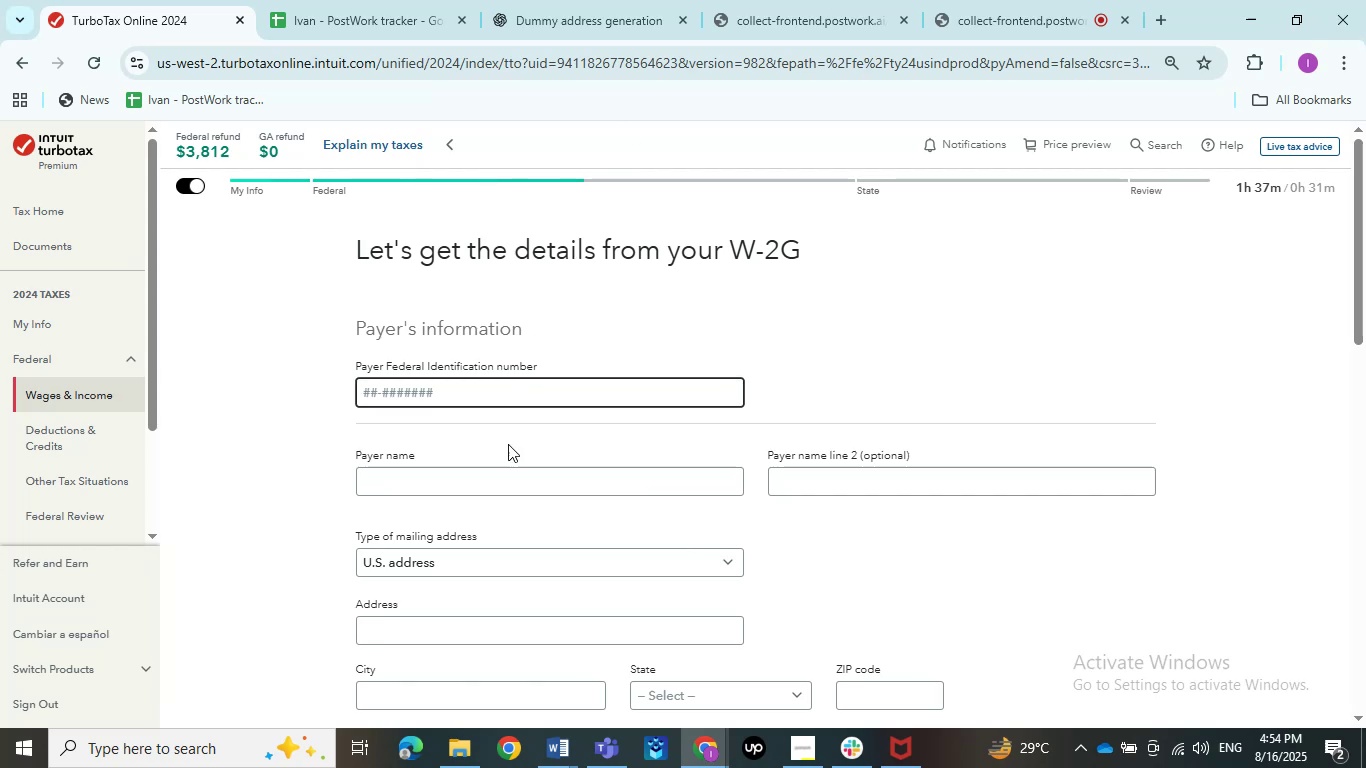 
left_click([556, 767])
 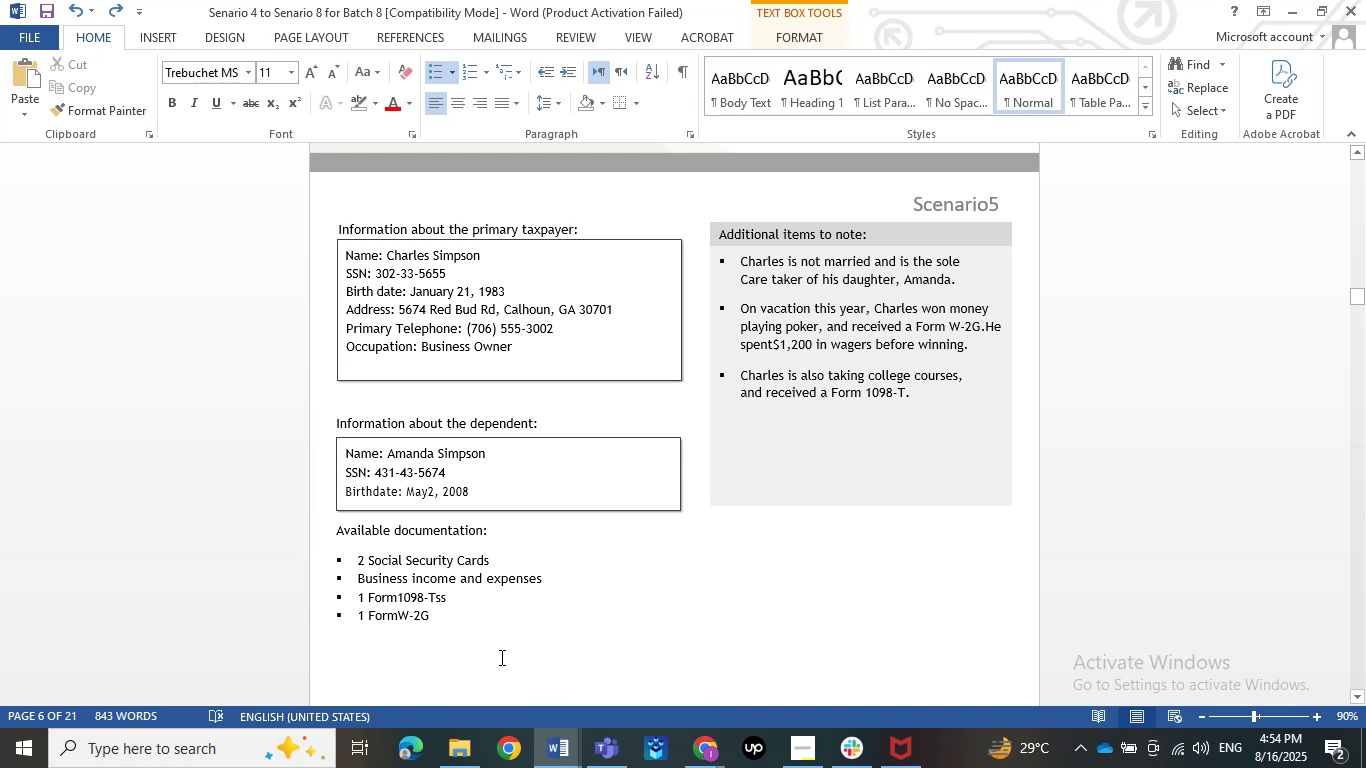 
wait(7.52)
 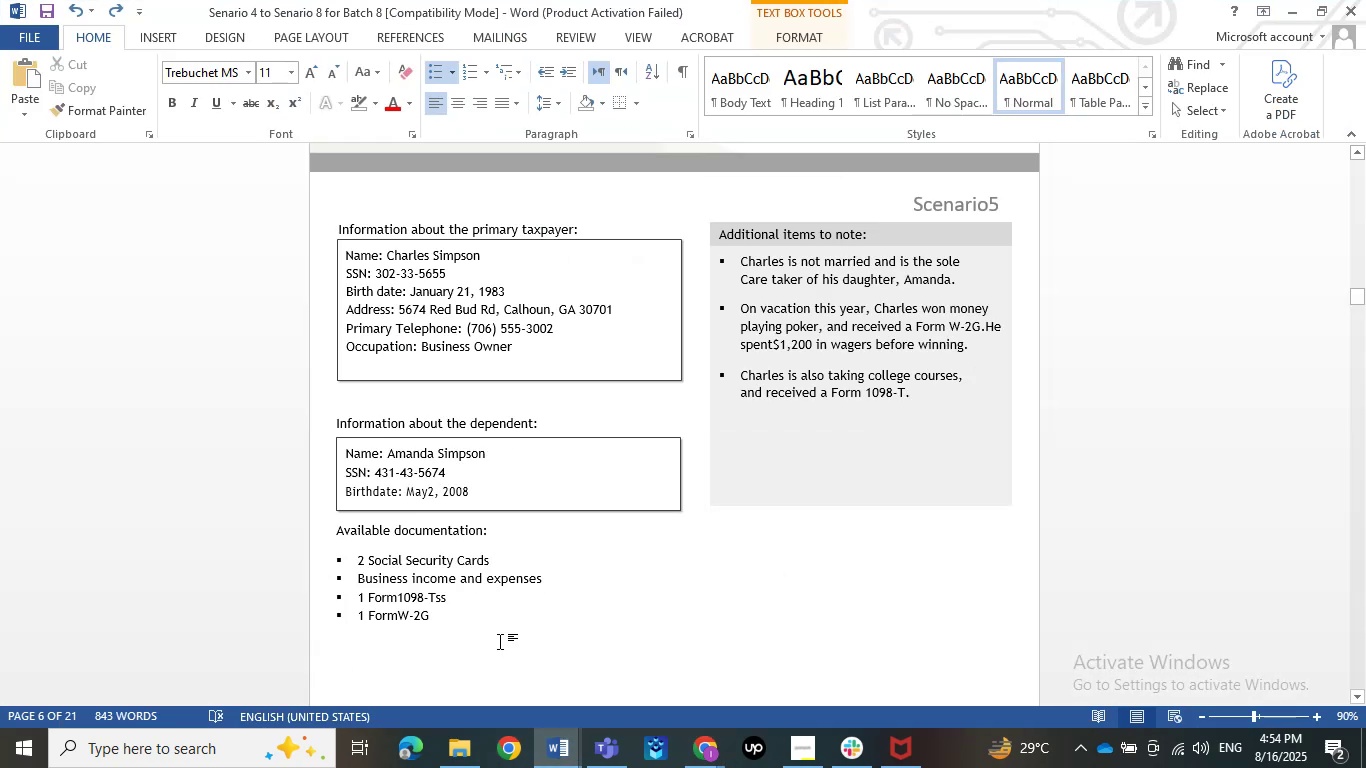 
scroll: coordinate [500, 657], scroll_direction: down, amount: 1.0
 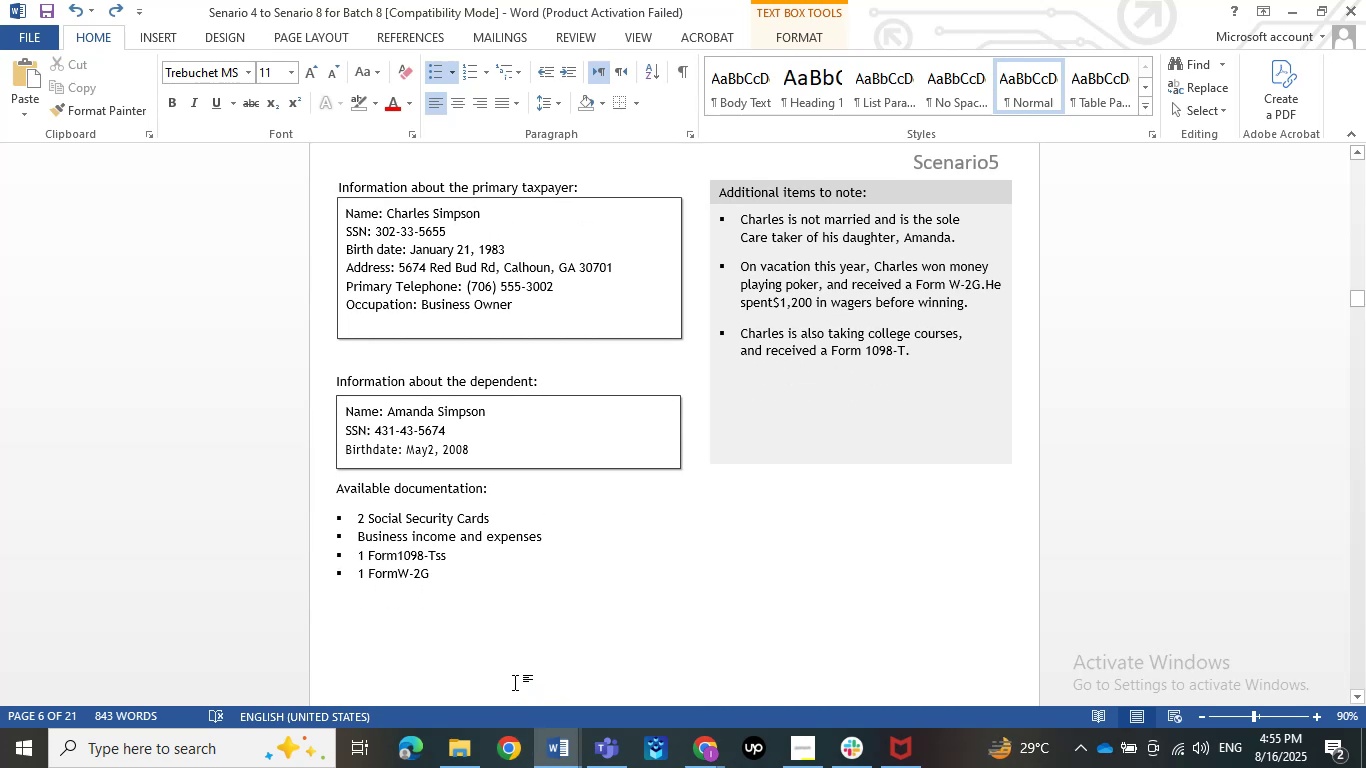 
mouse_move([450, 706])
 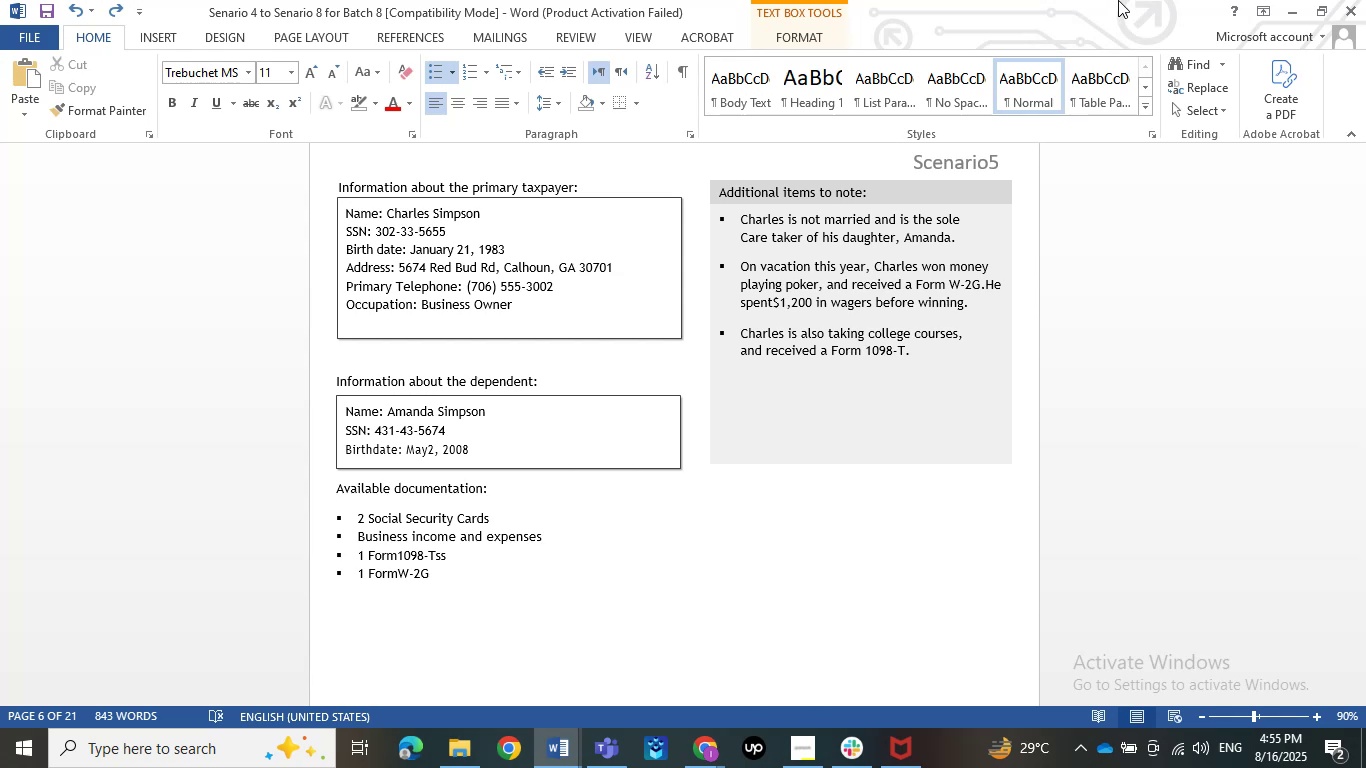 
wait(9.78)
 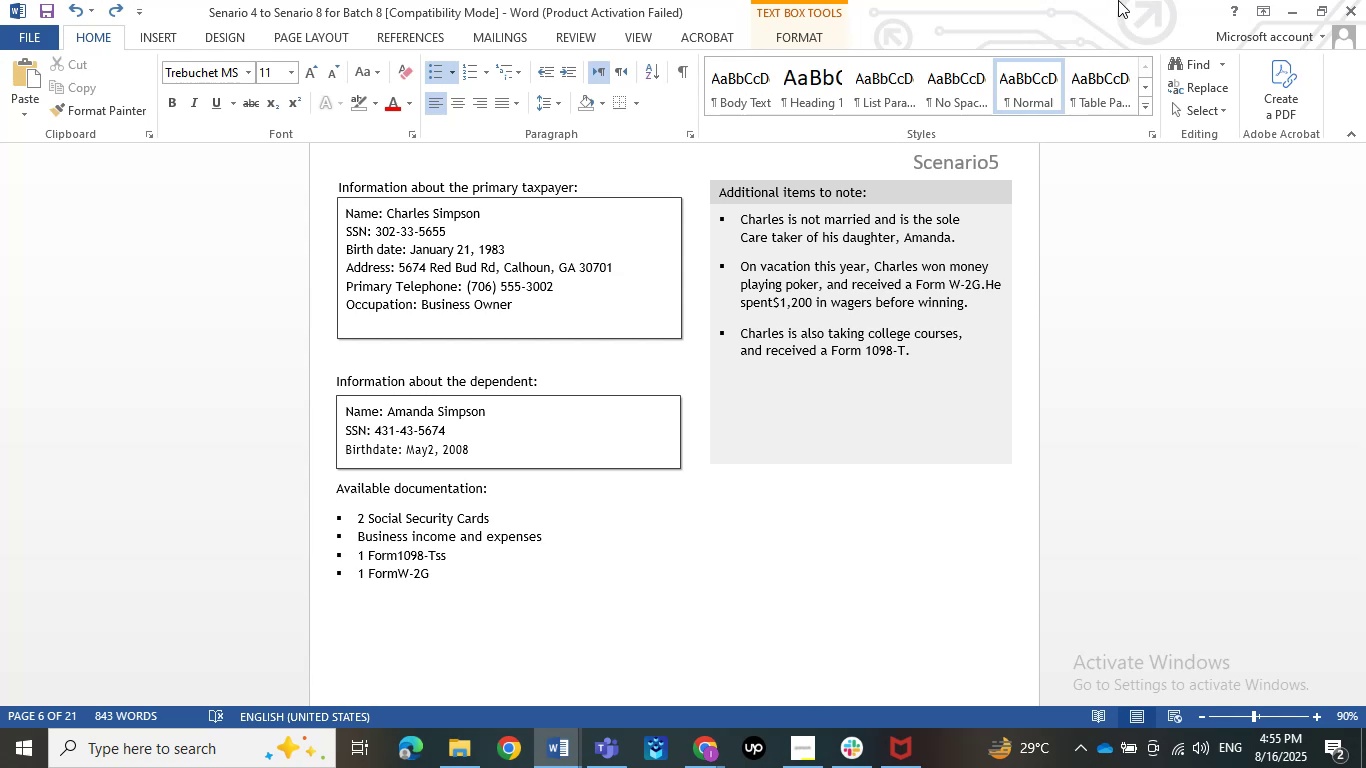 
mouse_move([754, 97])
 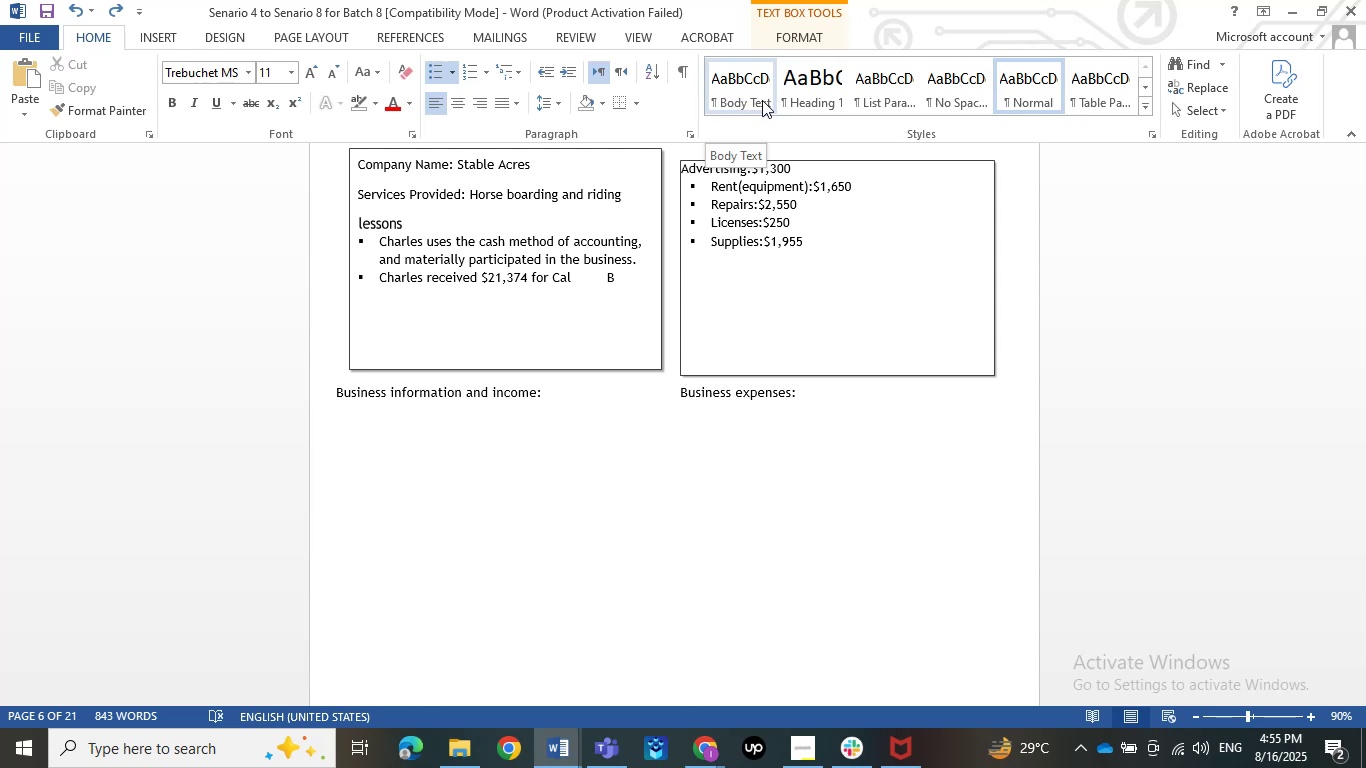 
scroll: coordinate [762, 100], scroll_direction: up, amount: 3.0
 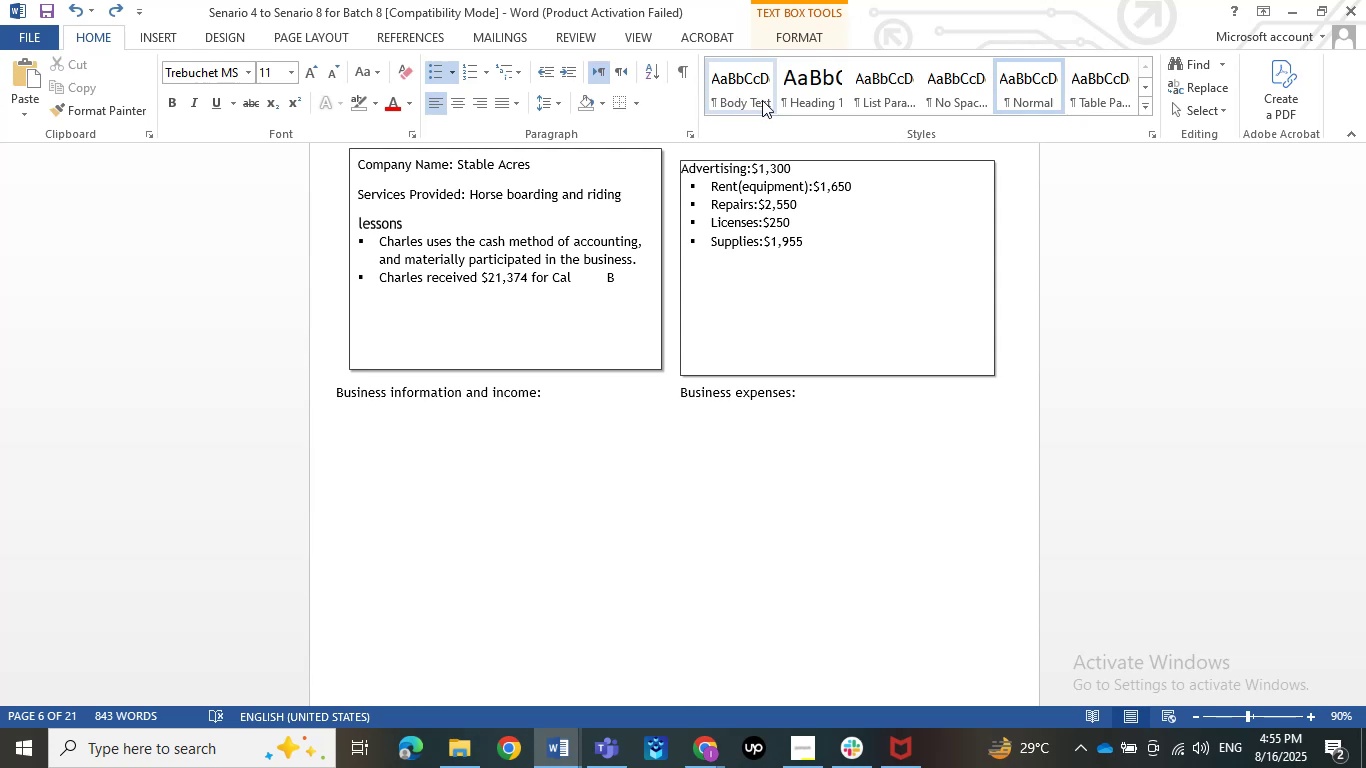 
scroll: coordinate [854, 419], scroll_direction: down, amount: 7.0
 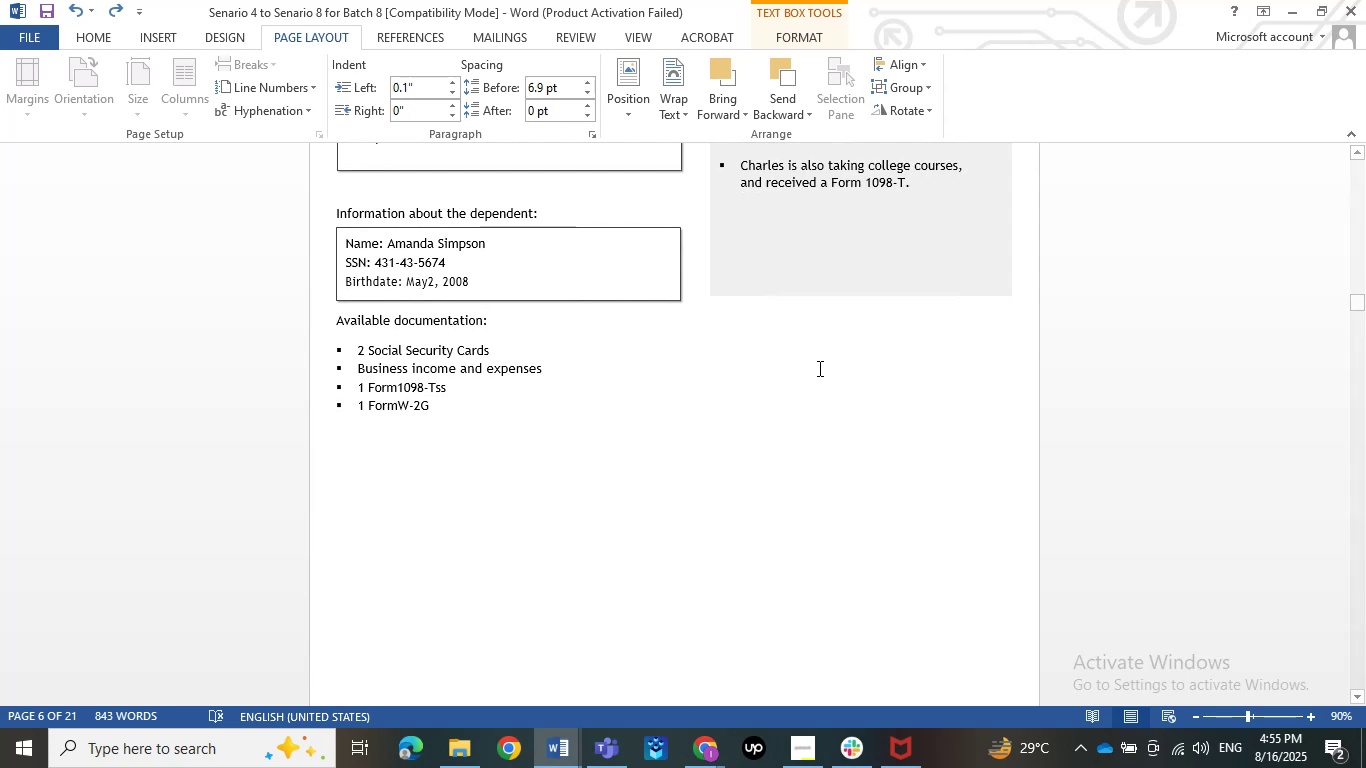 
wait(11.06)
 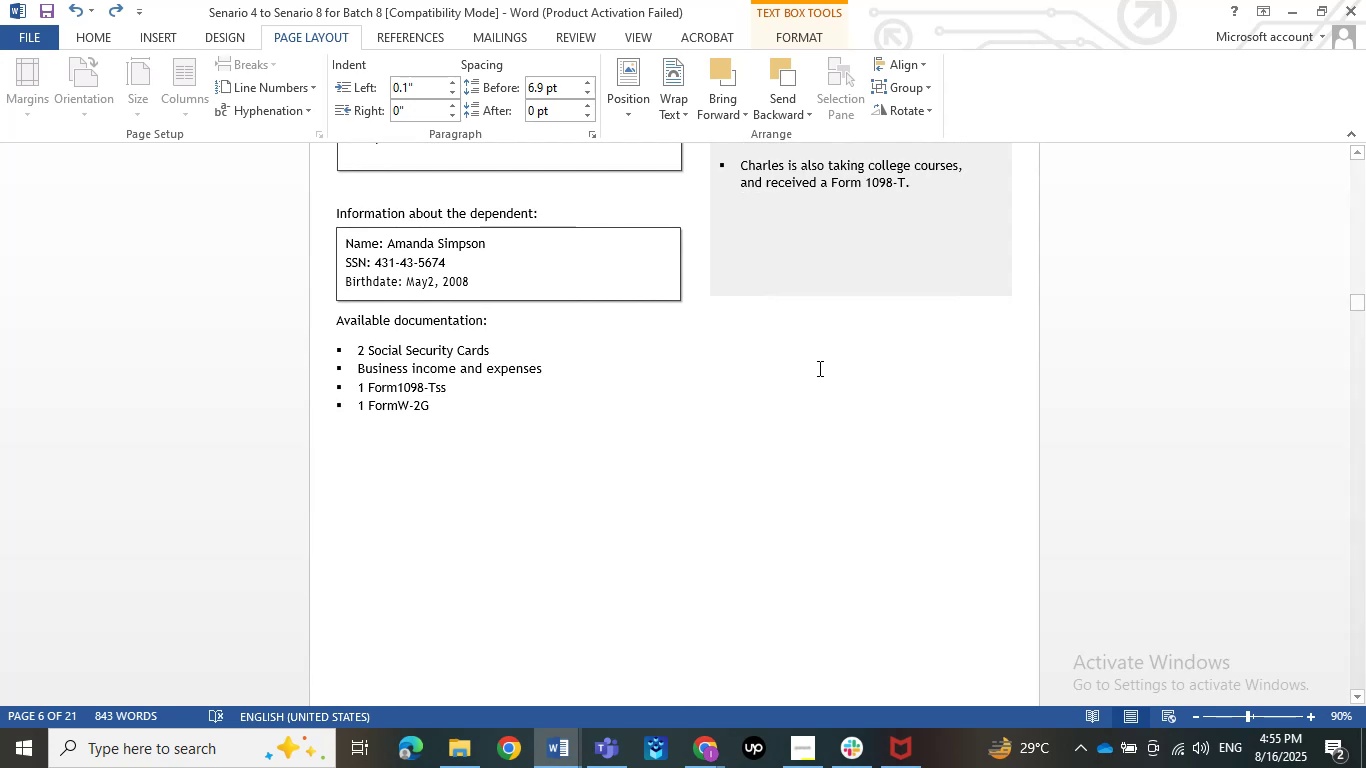 
scroll: coordinate [818, 368], scroll_direction: down, amount: 4.0
 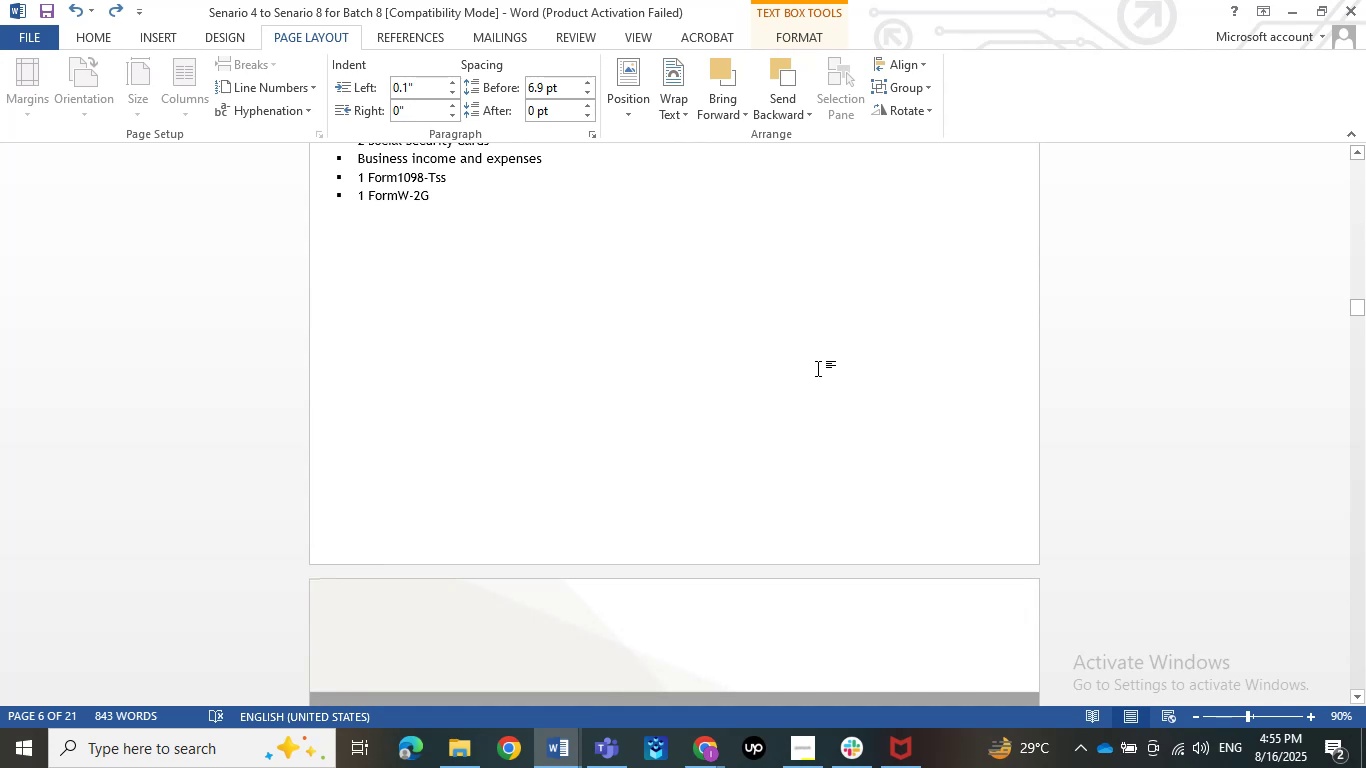 
scroll: coordinate [810, 367], scroll_direction: up, amount: 6.0
 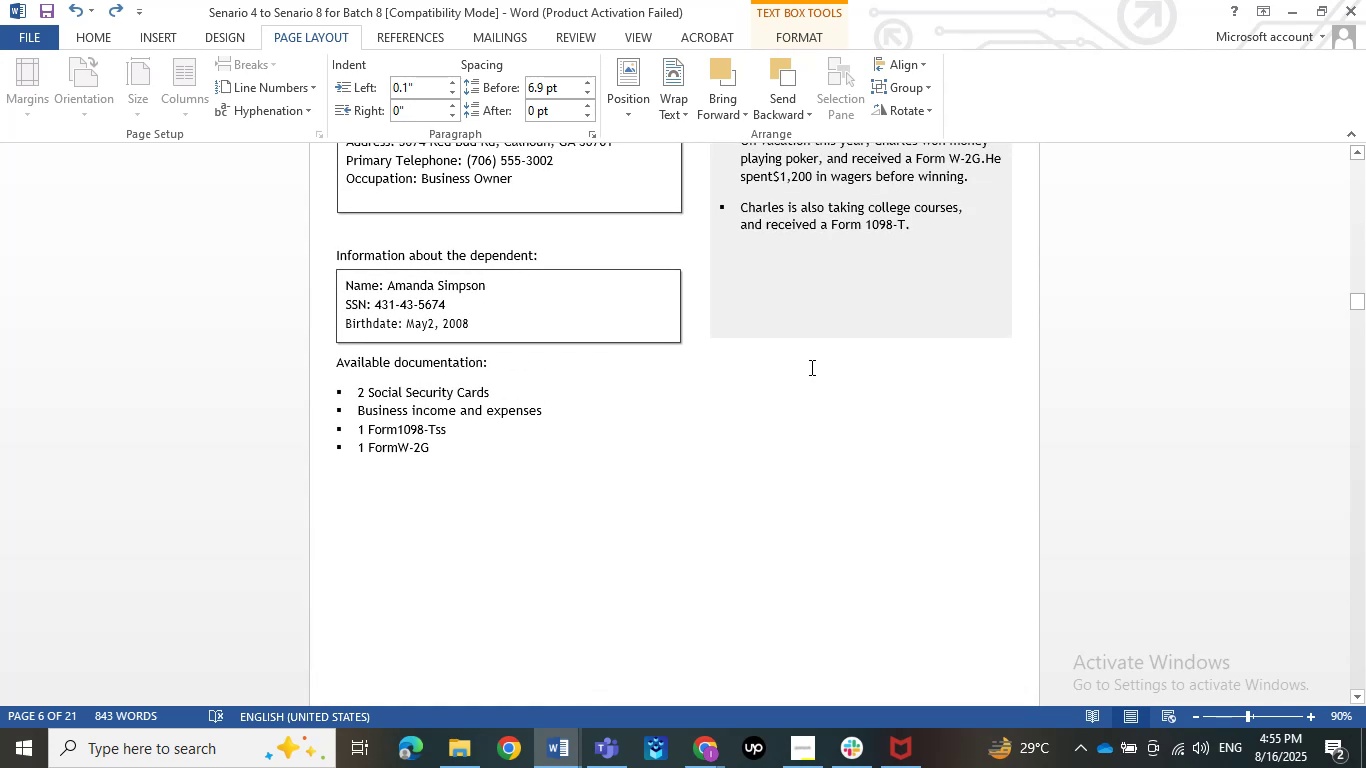 
scroll: coordinate [808, 377], scroll_direction: down, amount: 24.0
 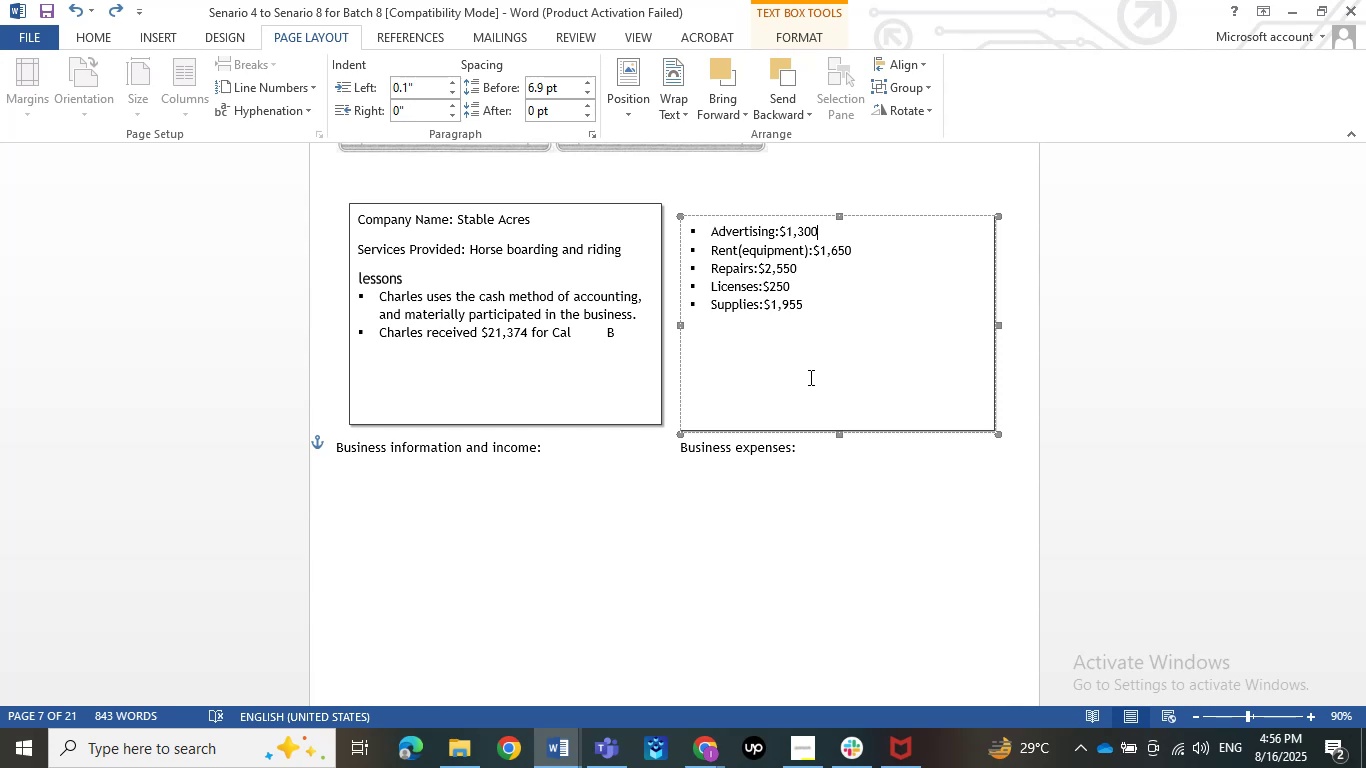 
wait(38.39)
 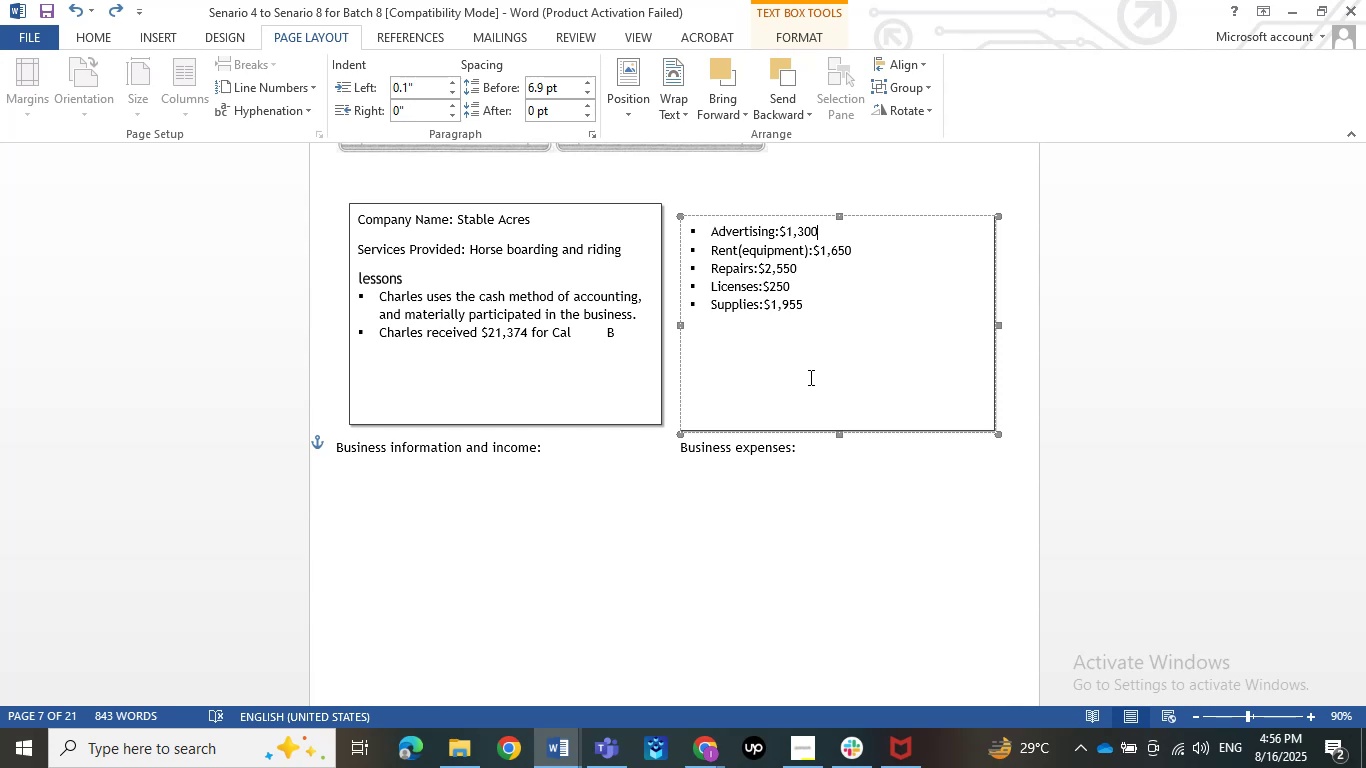 
scroll: coordinate [879, 397], scroll_direction: down, amount: 19.0
 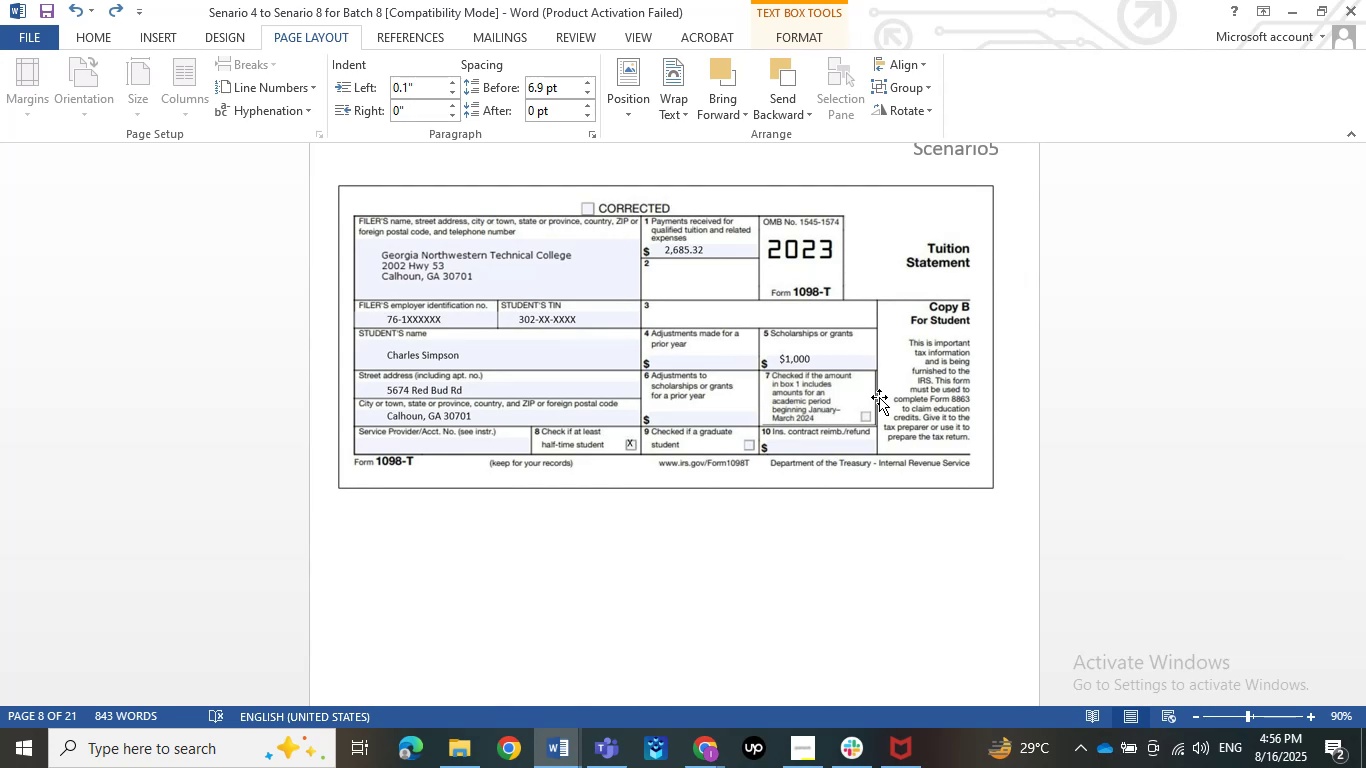 
wait(22.45)
 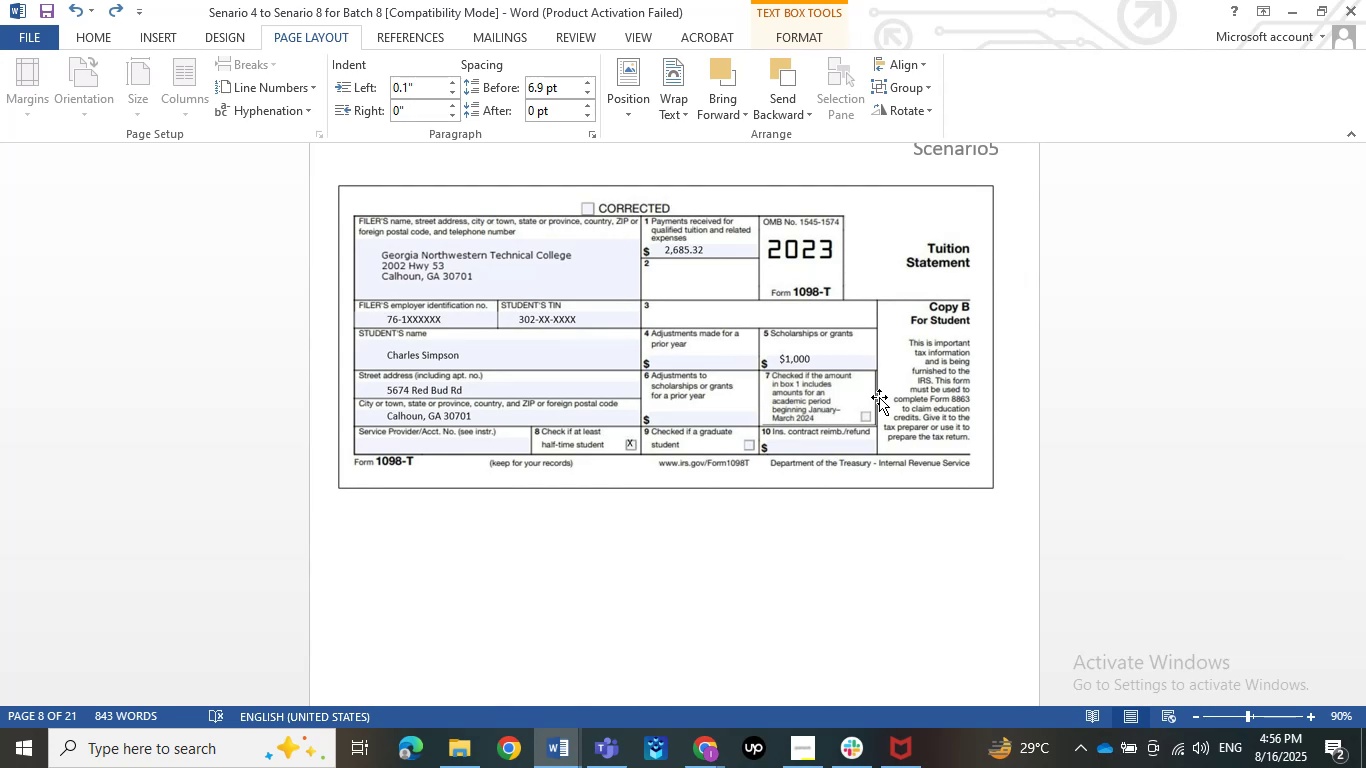 
scroll: coordinate [710, 465], scroll_direction: down, amount: 21.0
 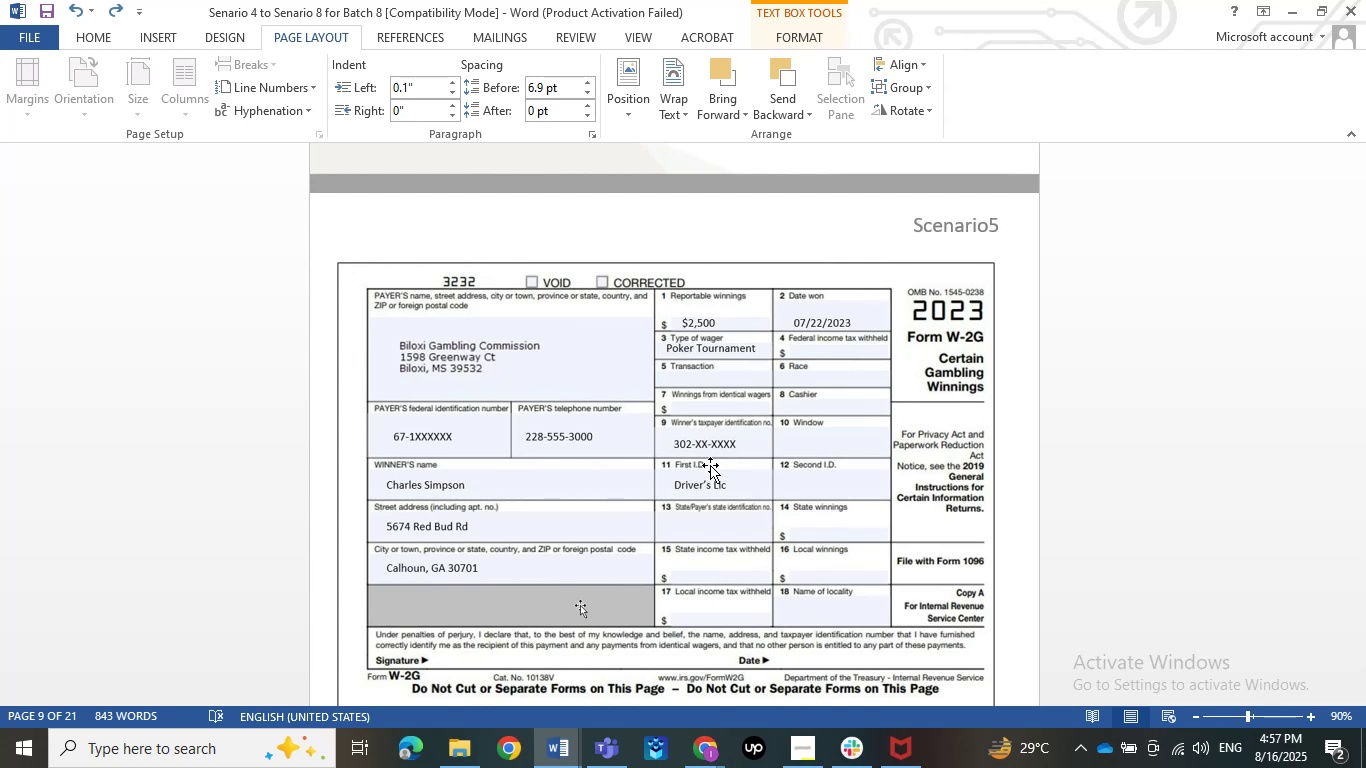 
wait(34.32)
 